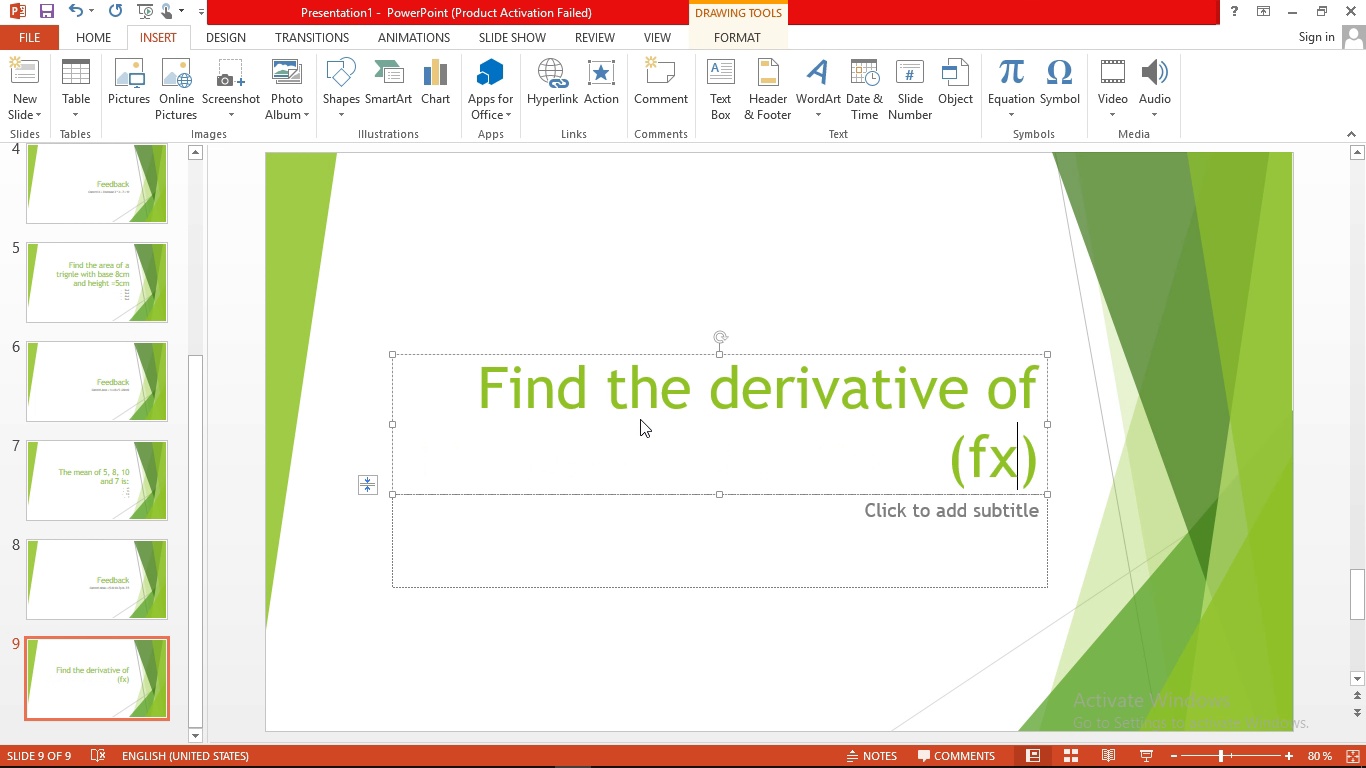 
key(ArrowRight)
 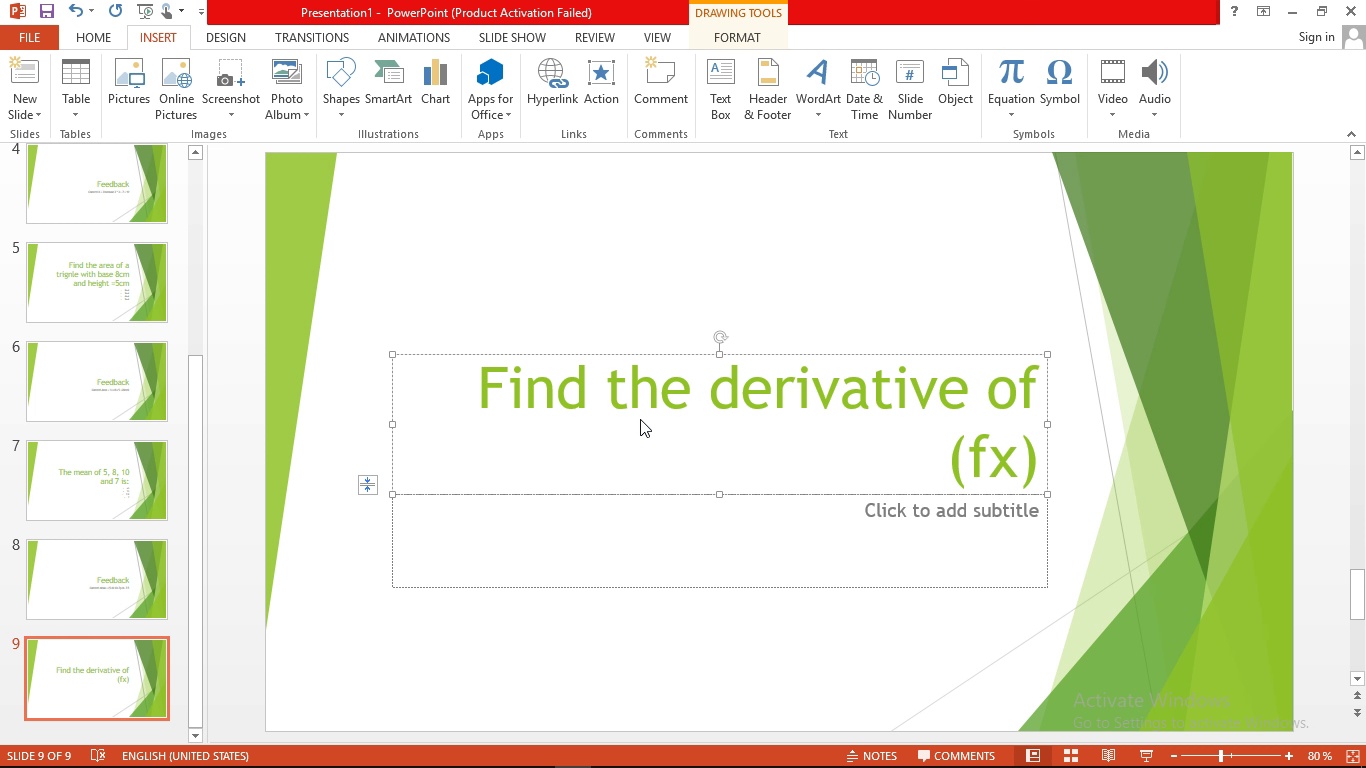 
key(ArrowLeft)
 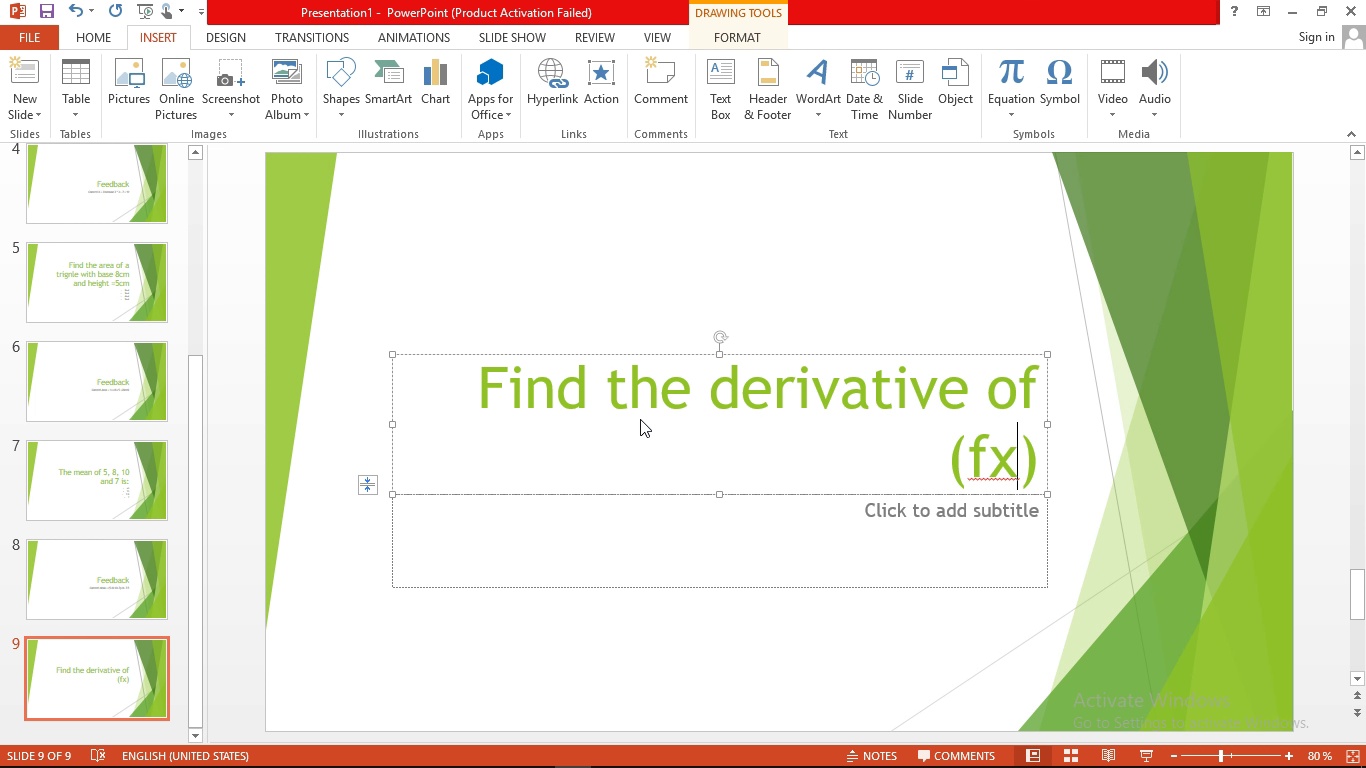 
key(ArrowLeft)
 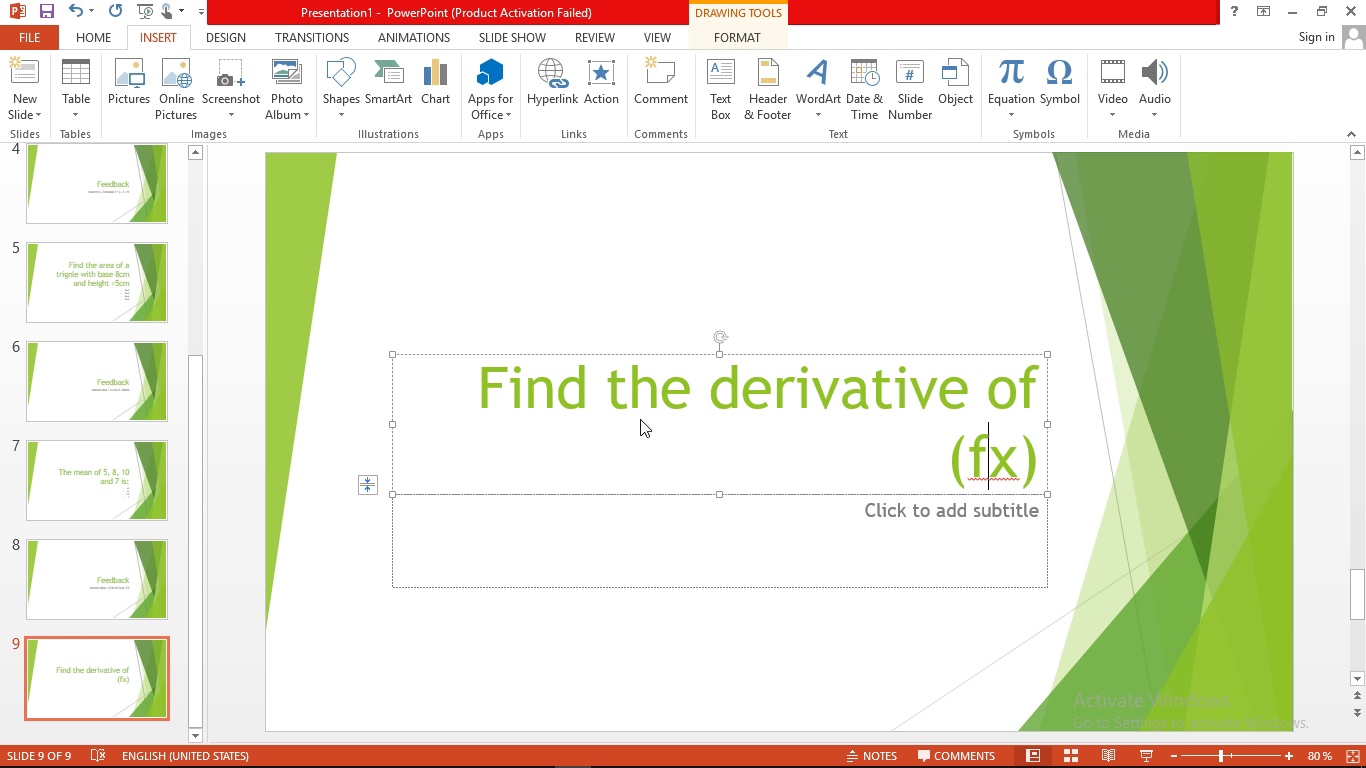 
key(Backspace)
 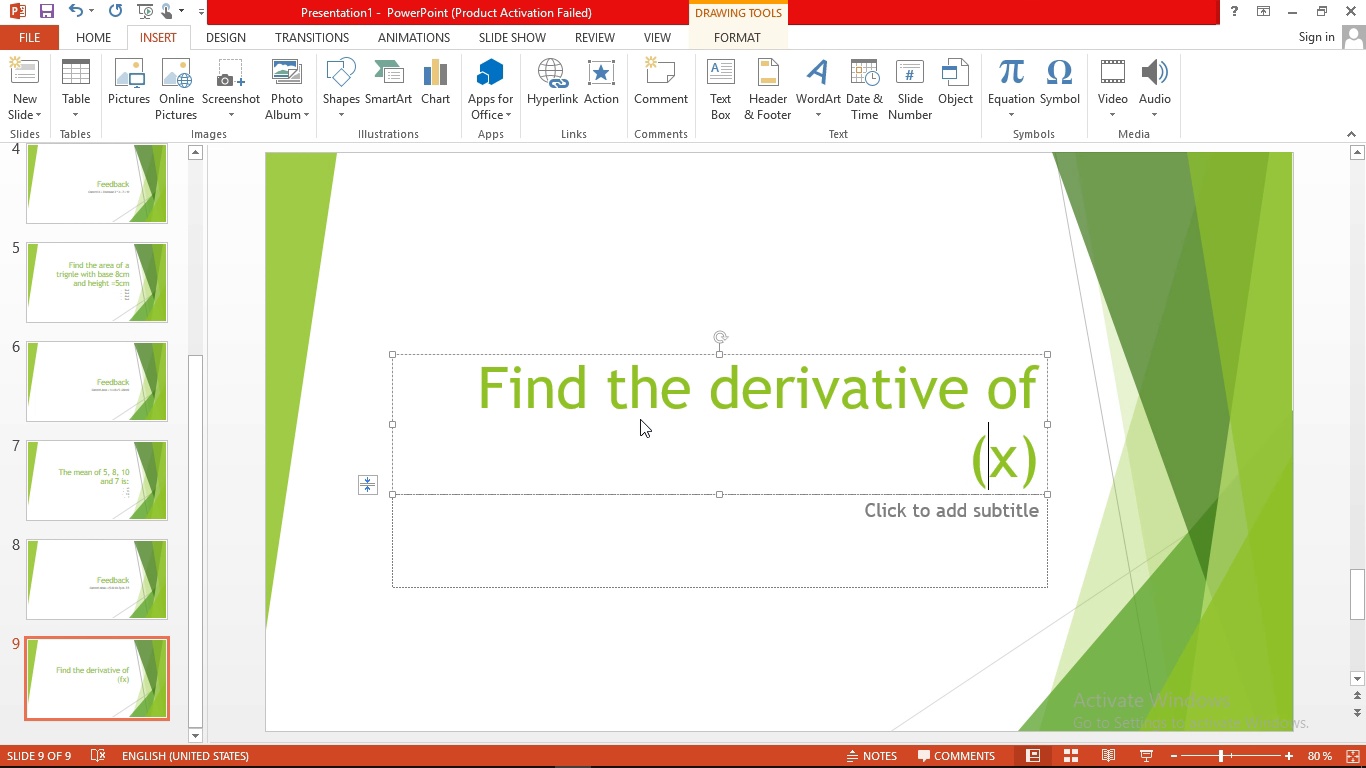 
key(ArrowLeft)
 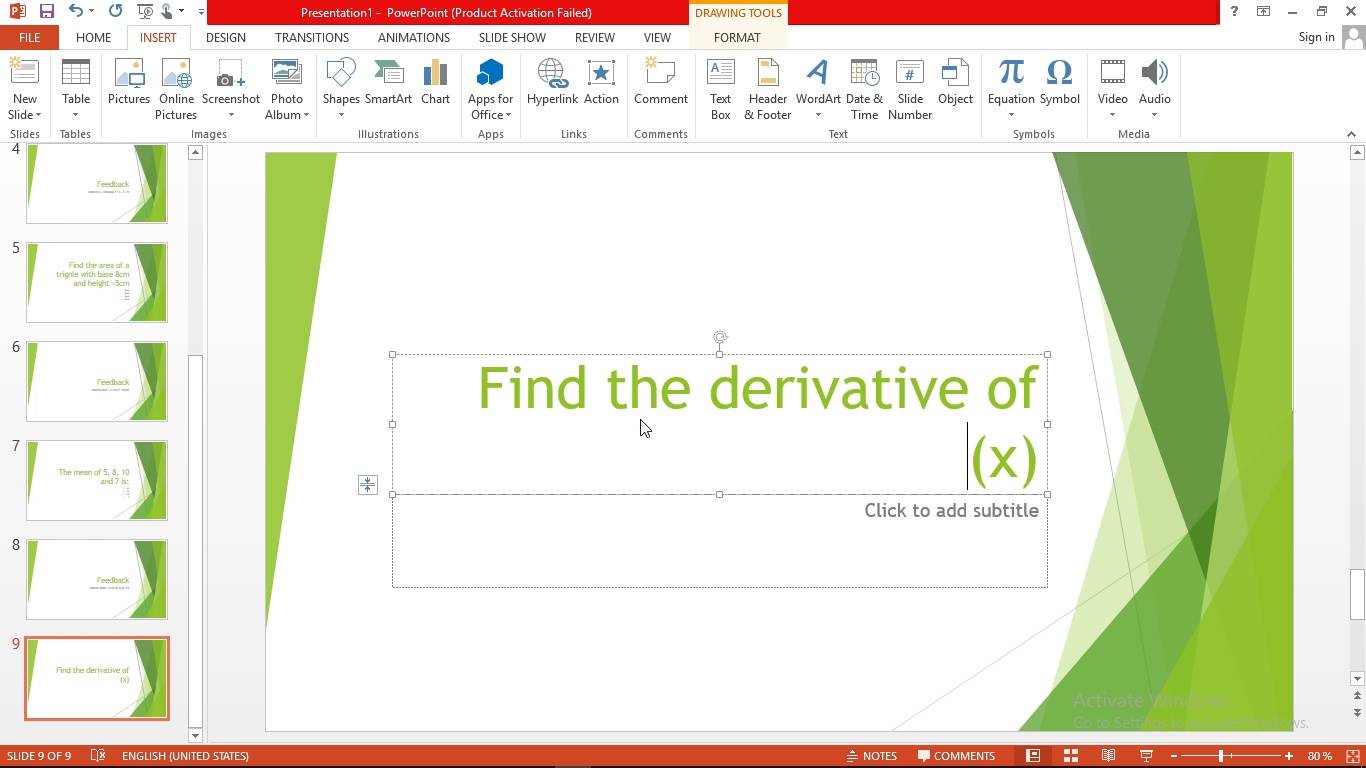 
key(F)
 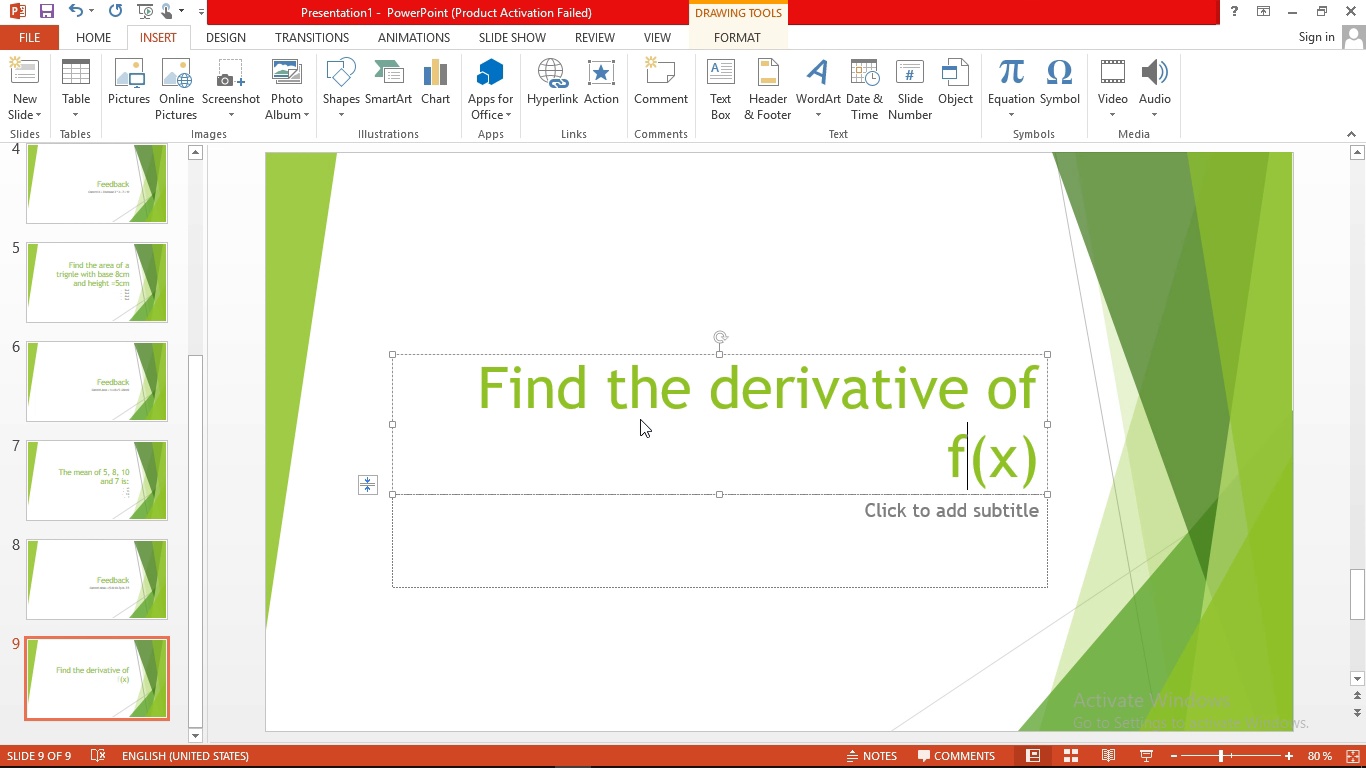 
hold_key(key=ArrowRight, duration=0.37)
 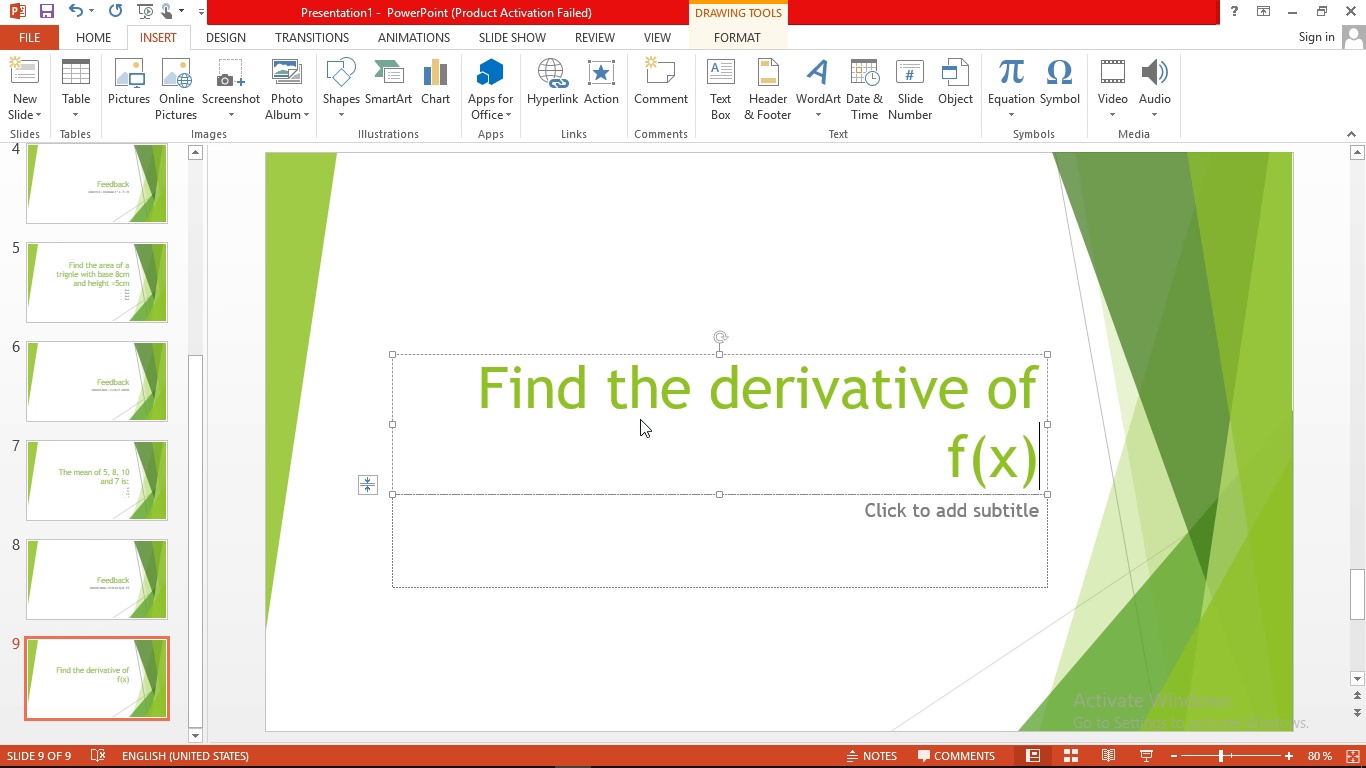 
key(ArrowRight)
 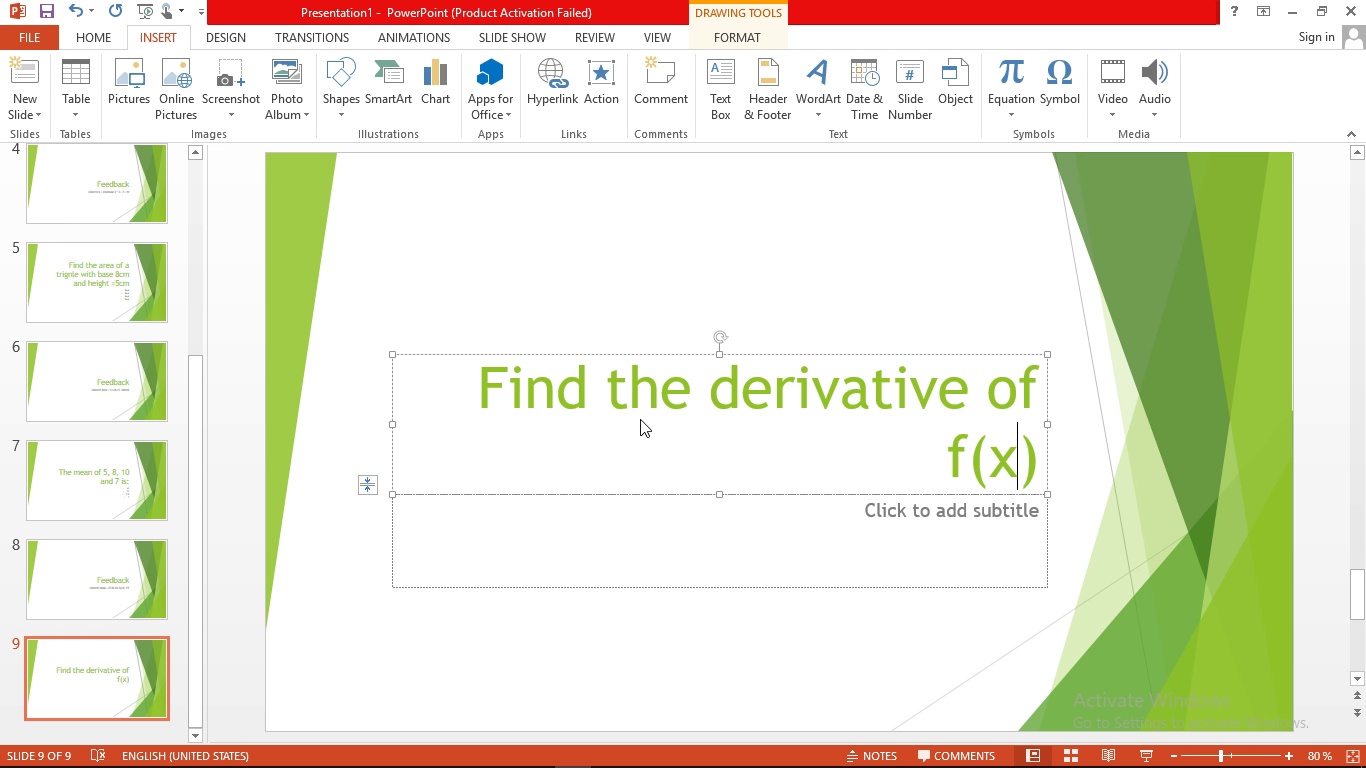 
key(ArrowRight)
 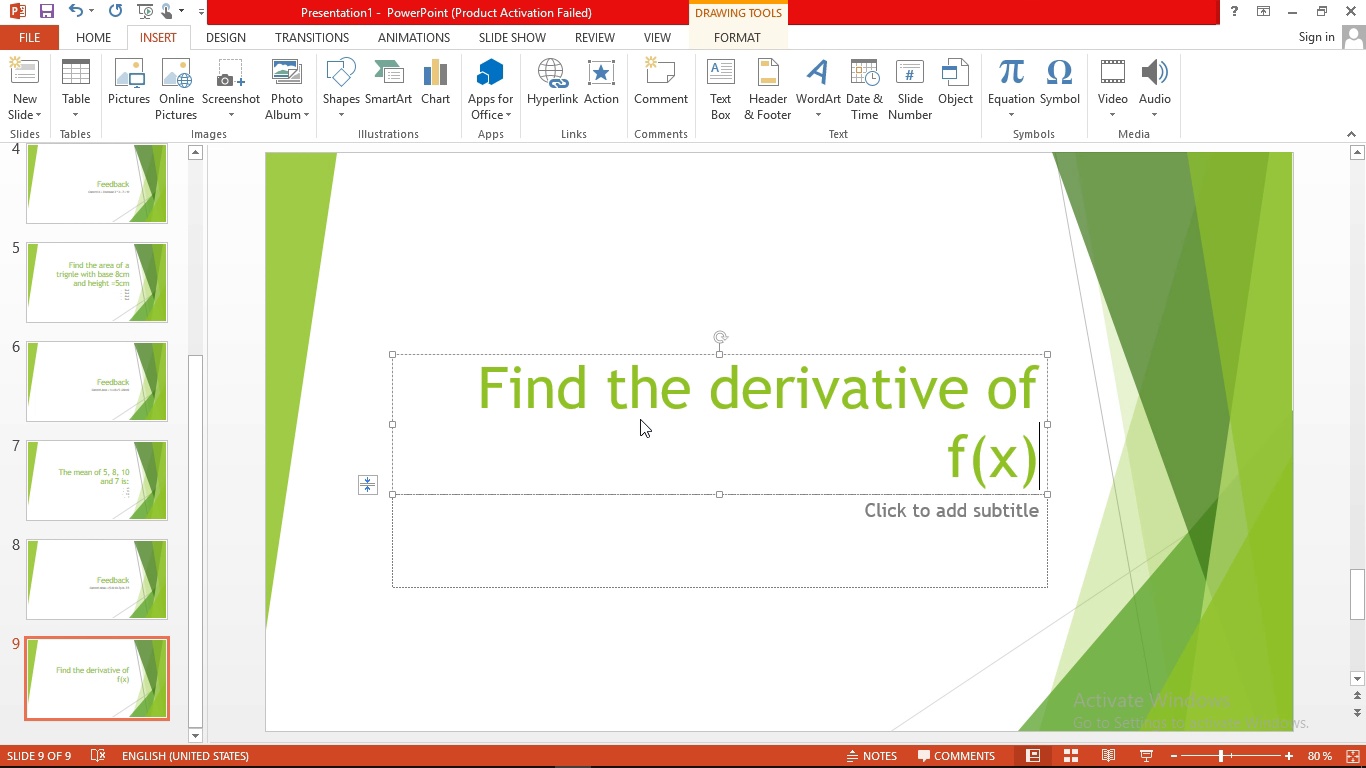 
wait(6.35)
 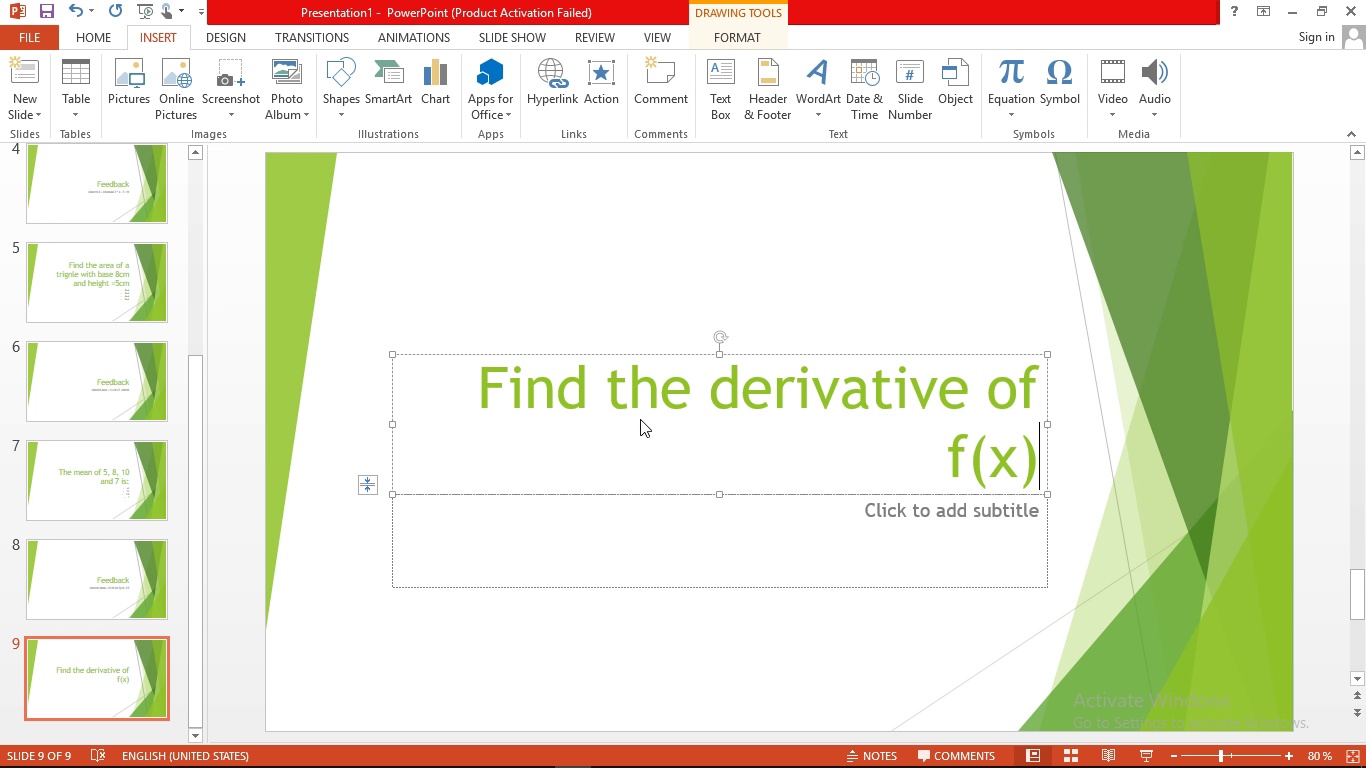 
type(=3x2)
 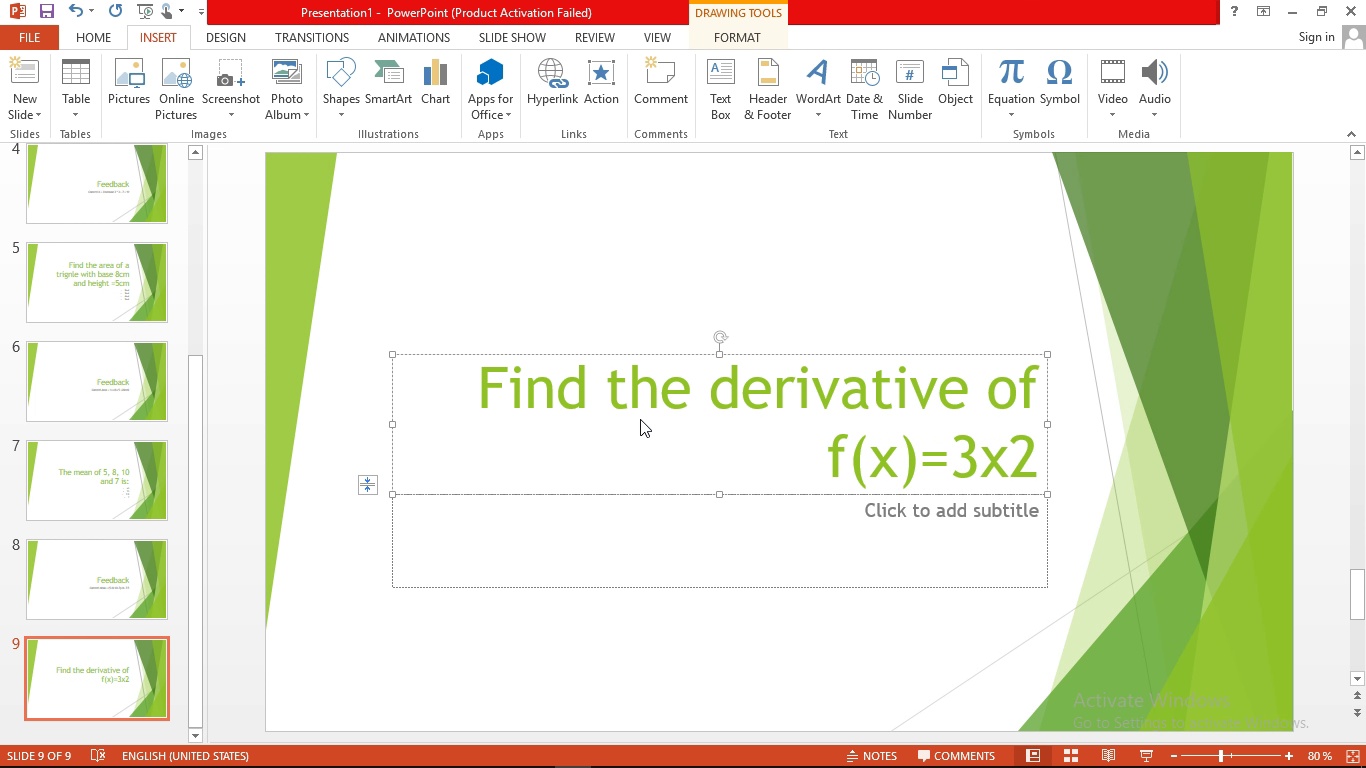 
key(Shift+ArrowLeft)
 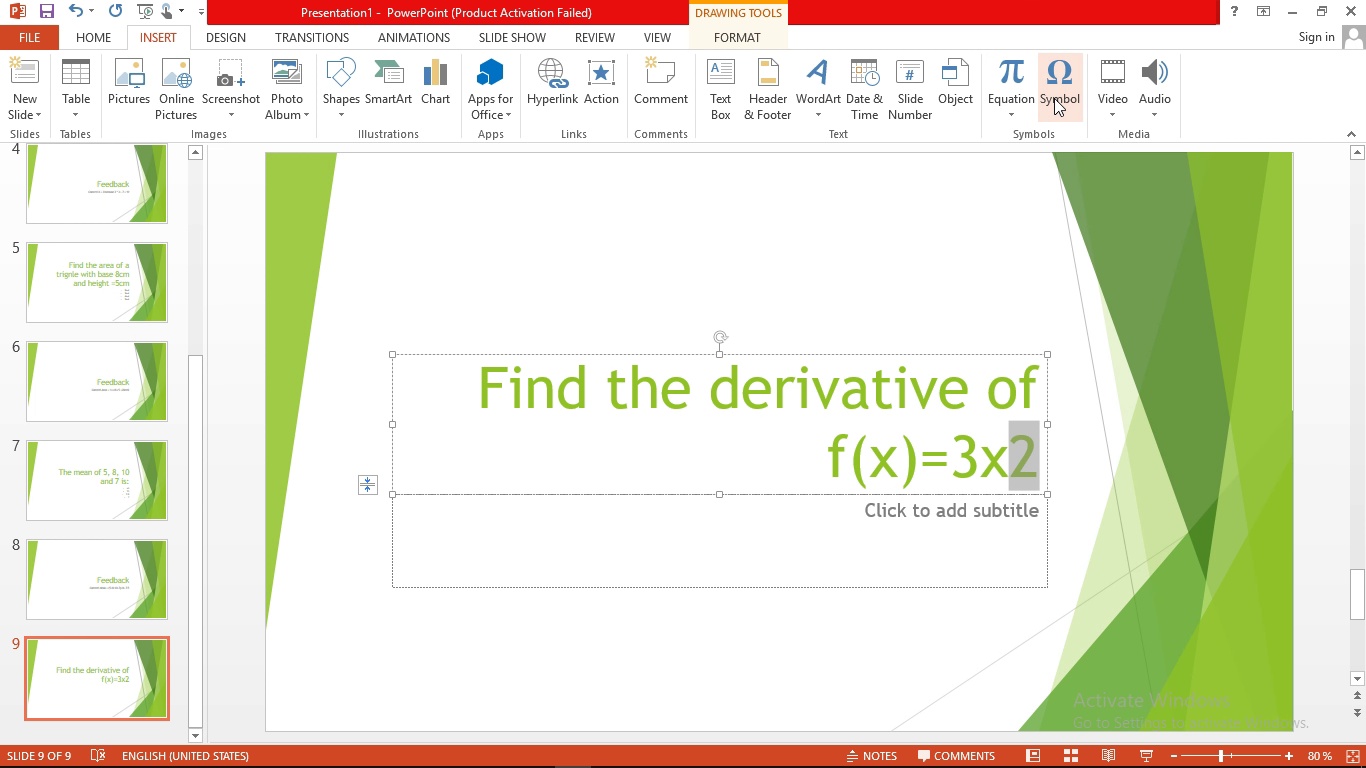 
wait(6.01)
 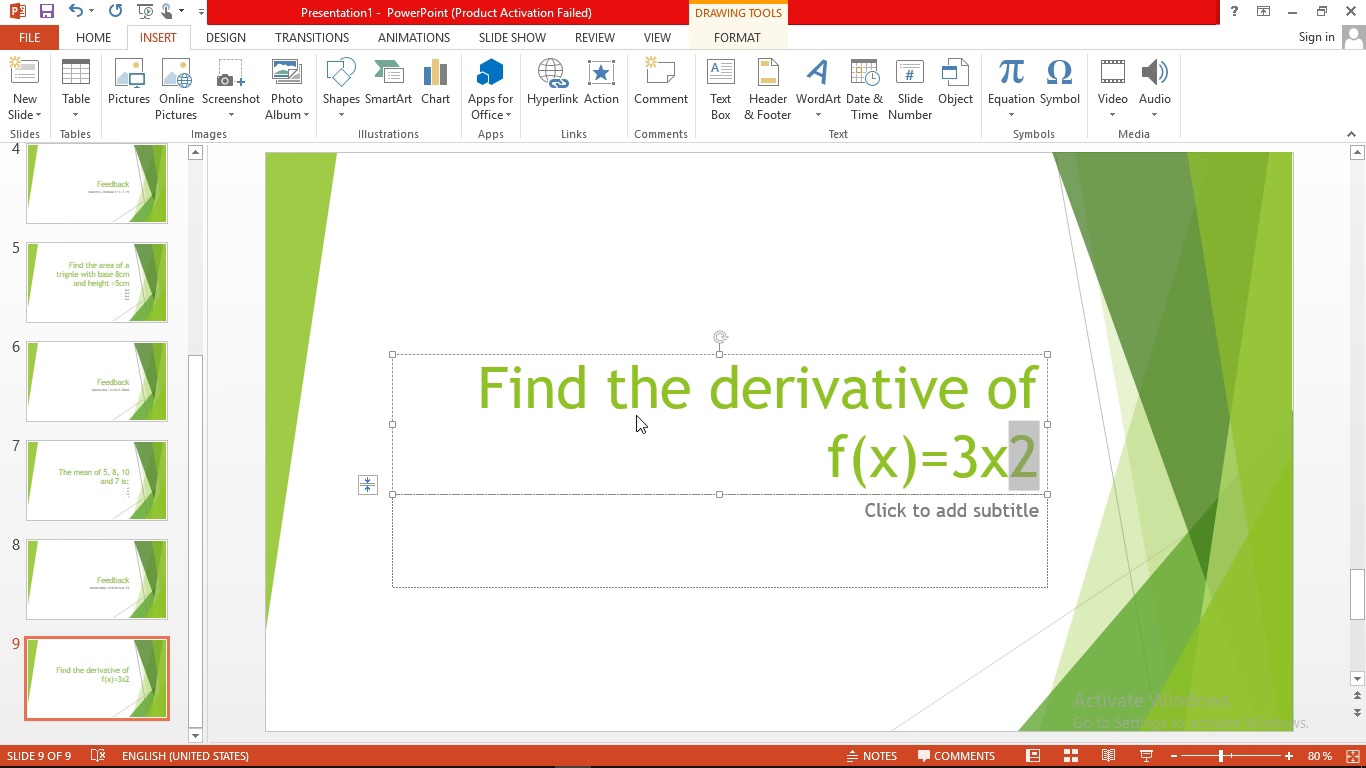 
left_click([1054, 98])
 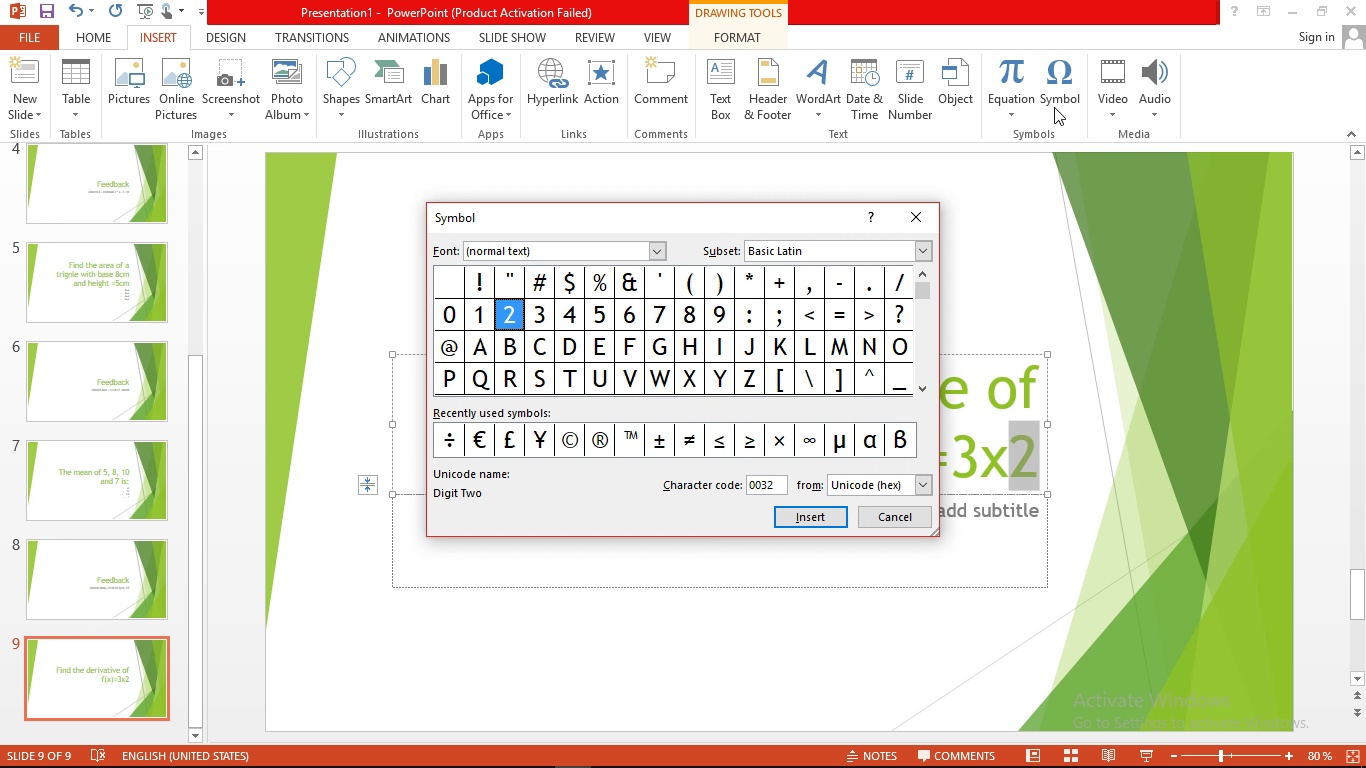 
wait(8.34)
 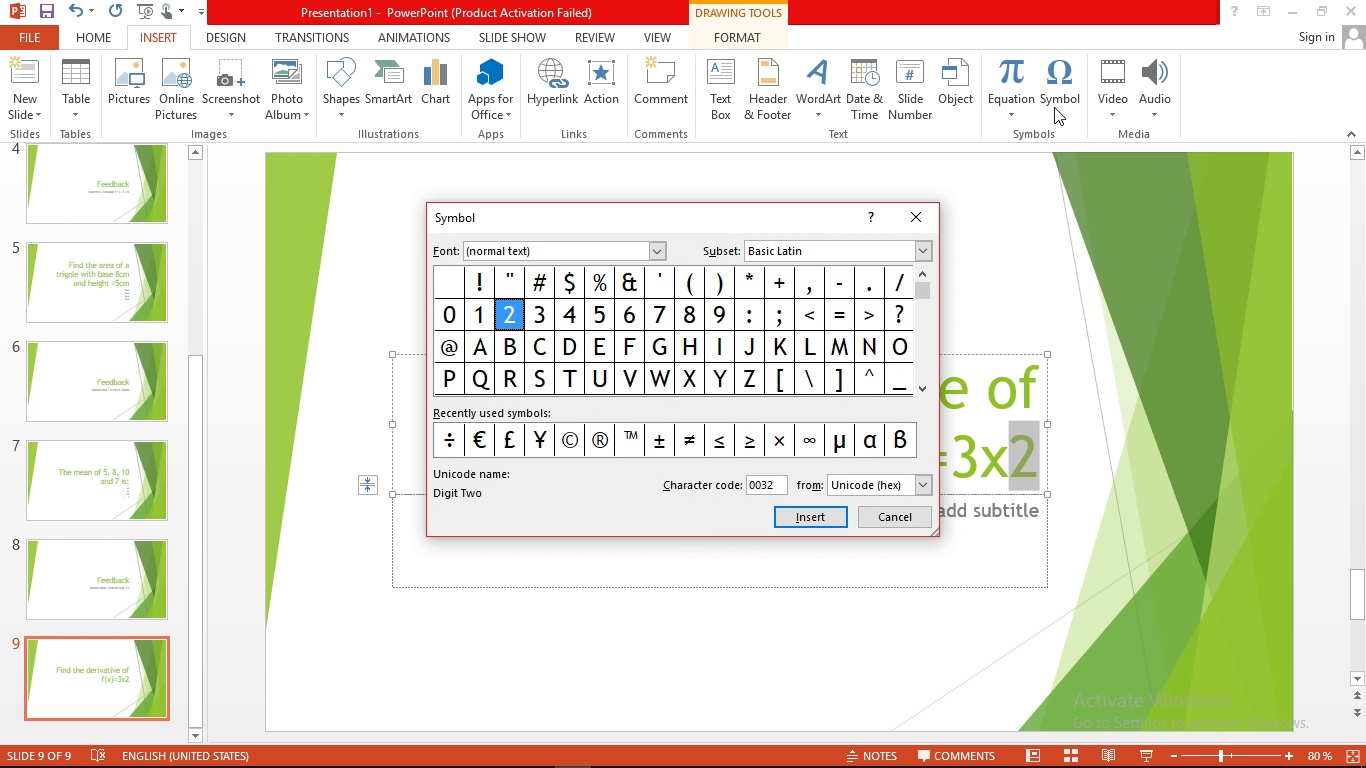 
left_click([923, 215])
 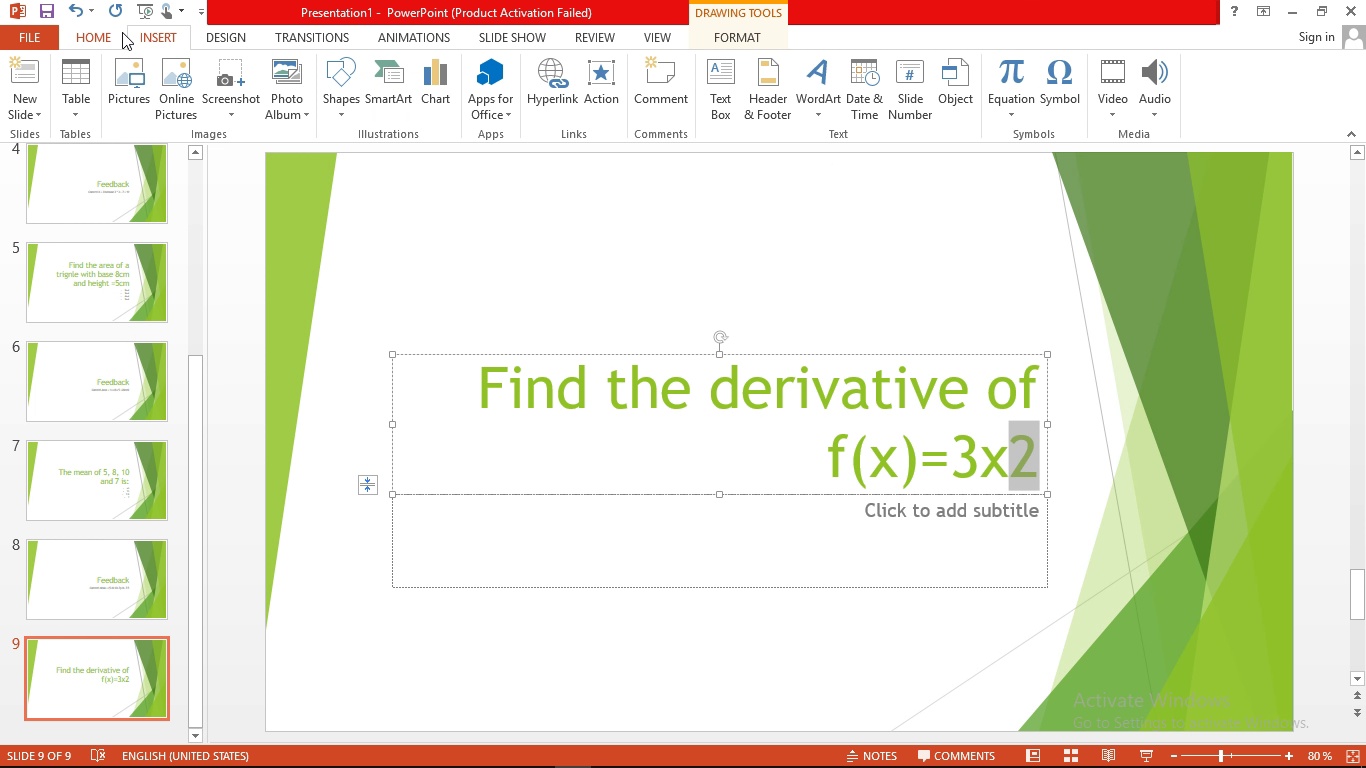 
left_click([103, 32])
 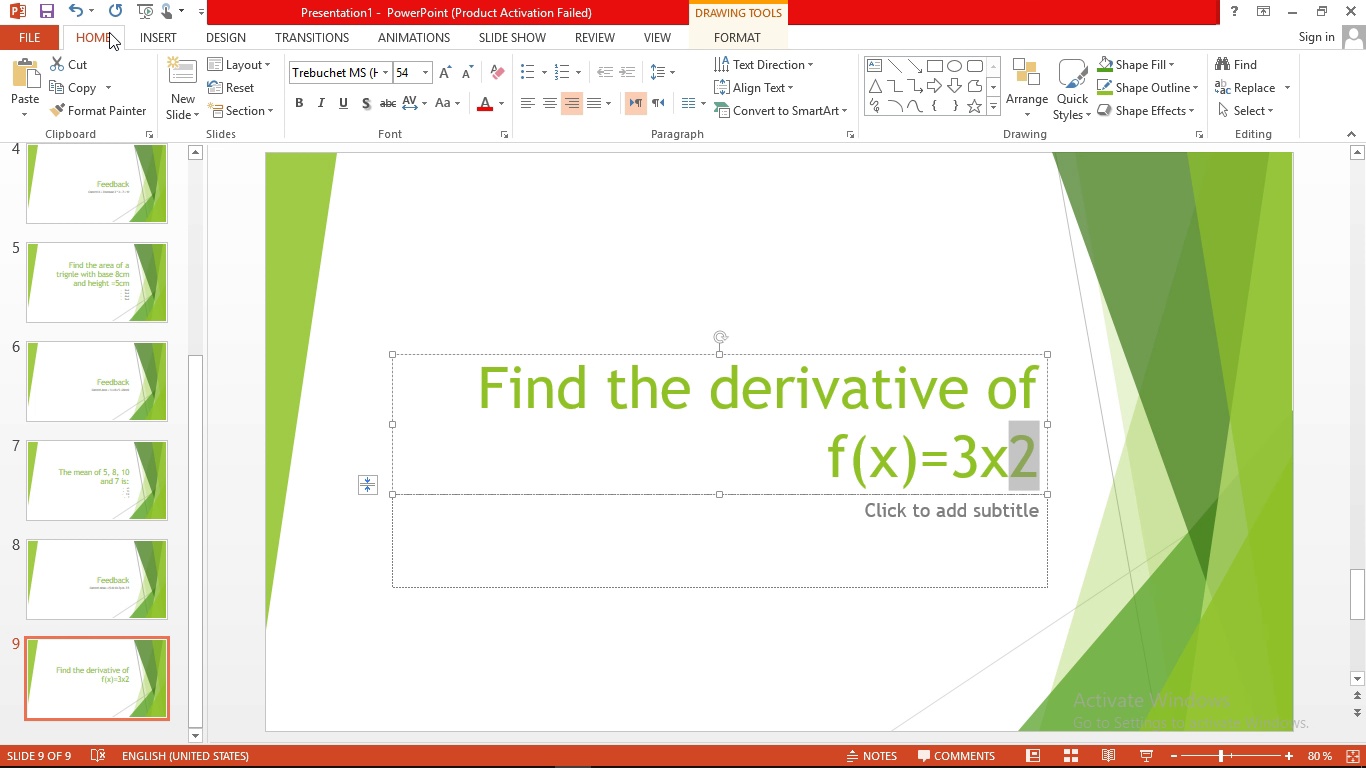 
wait(8.51)
 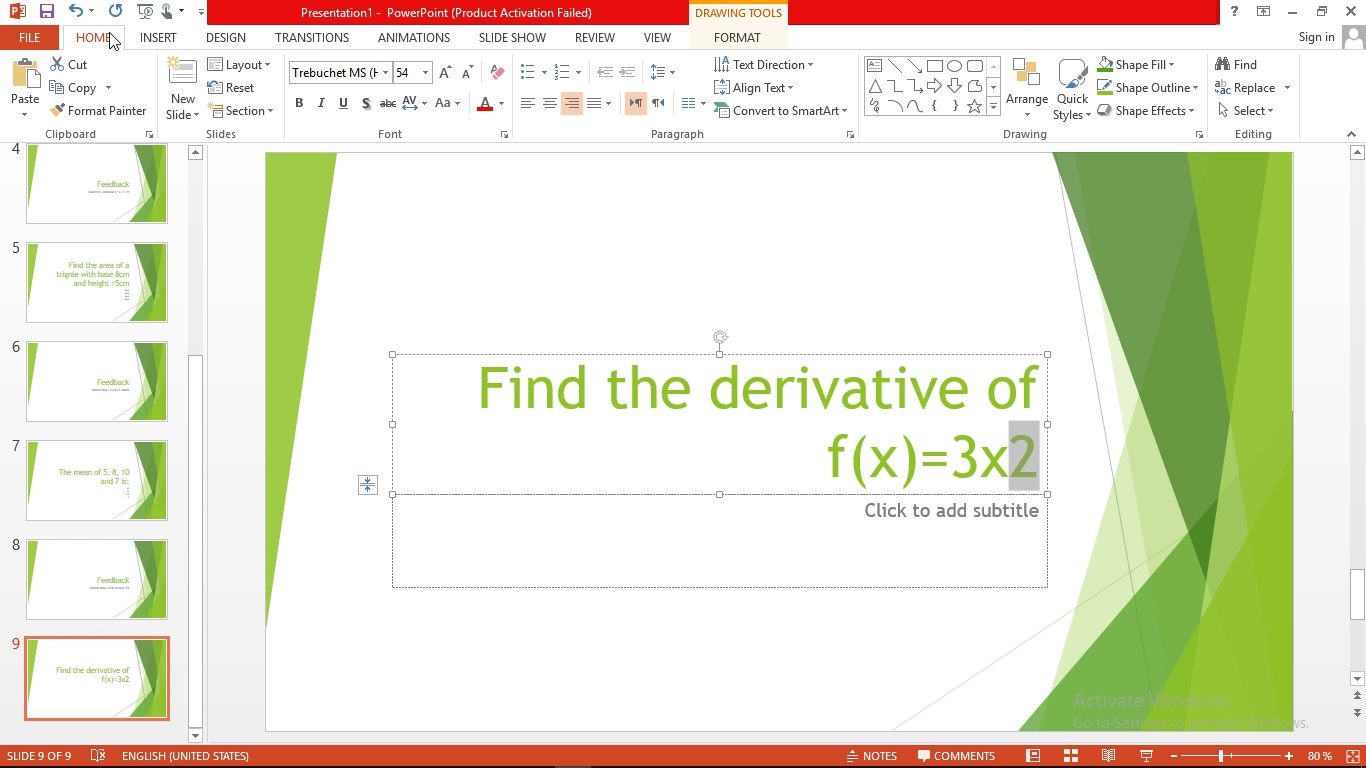 
left_click([145, 42])
 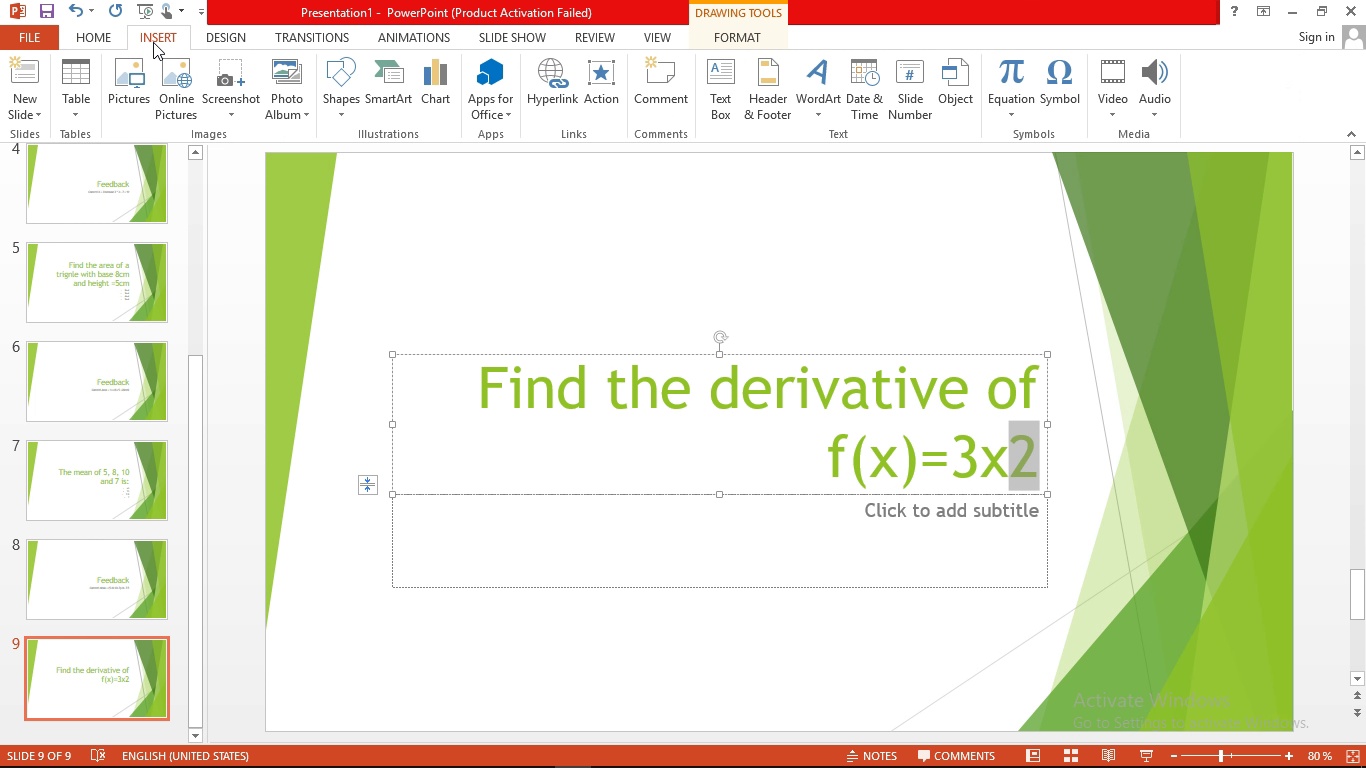 
left_click([200, 42])
 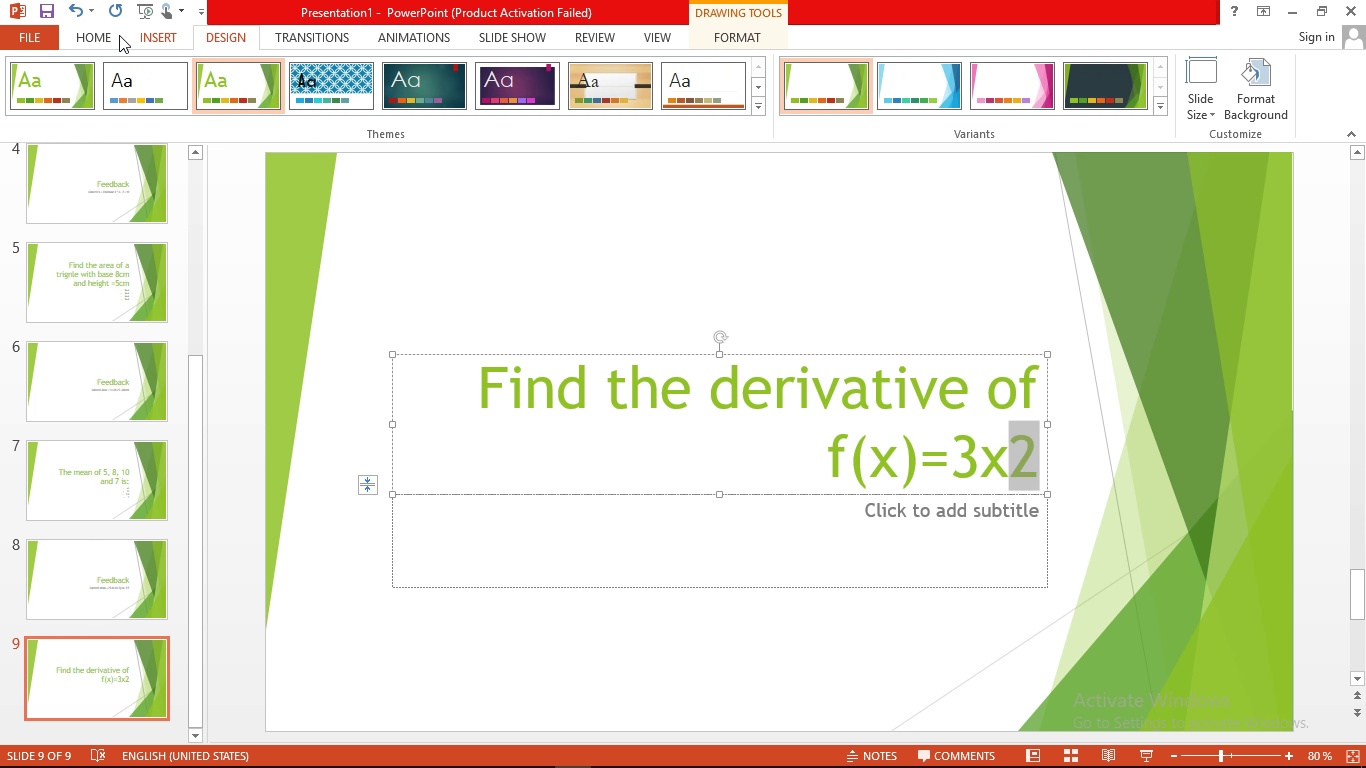 
left_click([106, 32])
 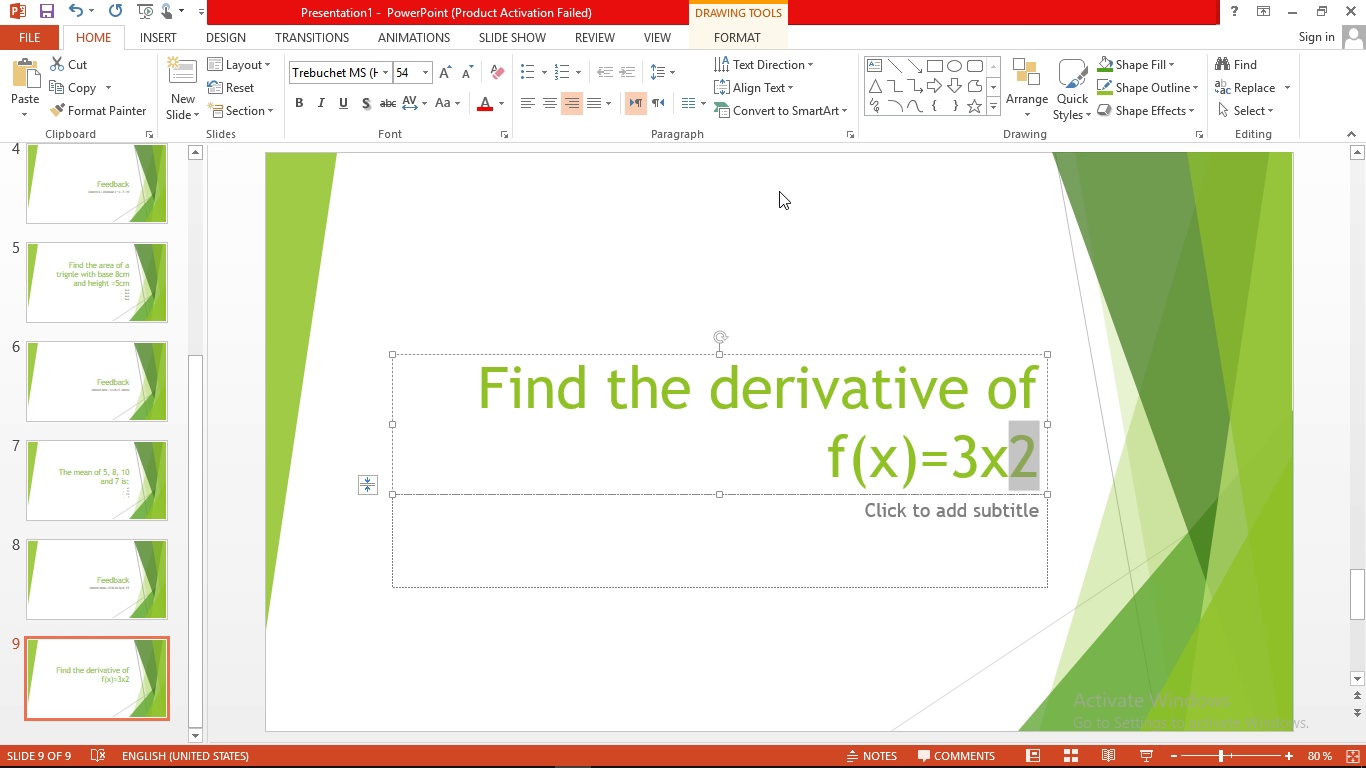 
wait(6.34)
 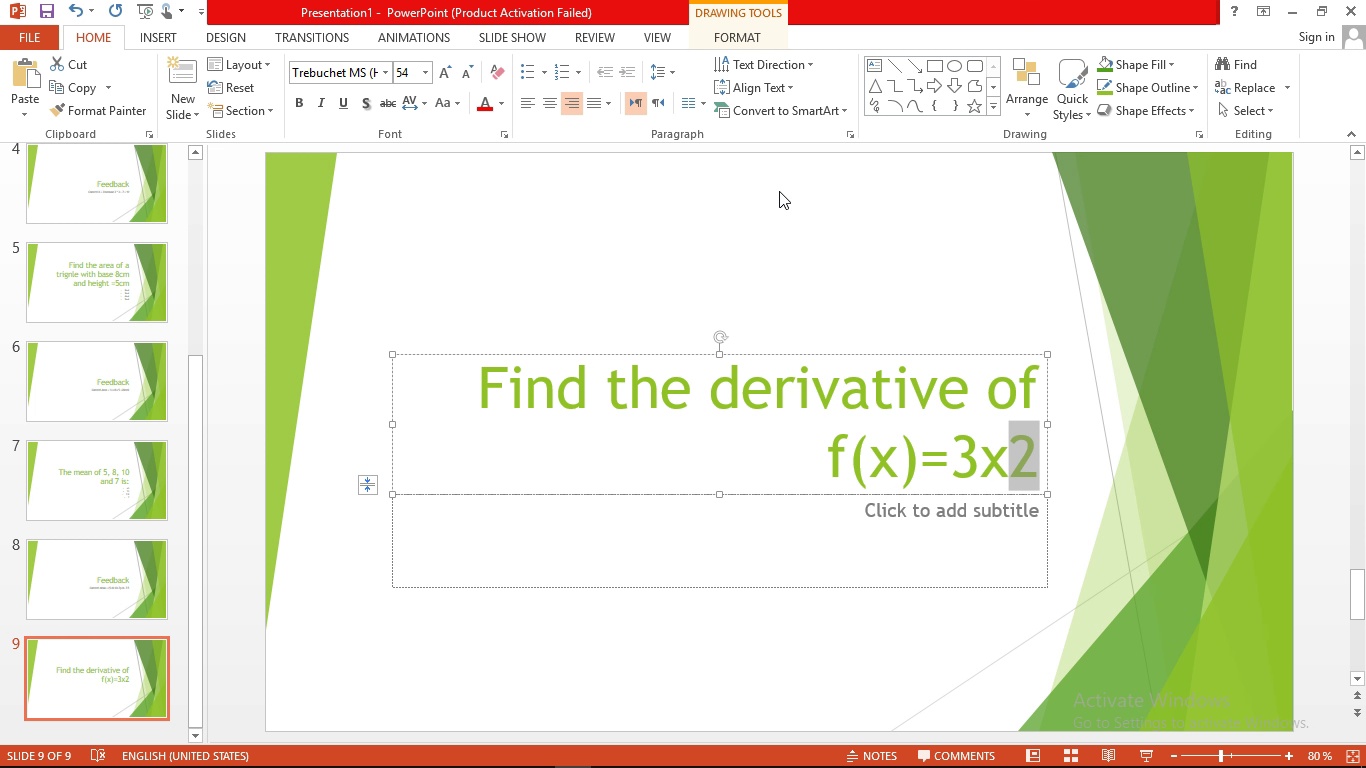 
left_click([981, 505])
 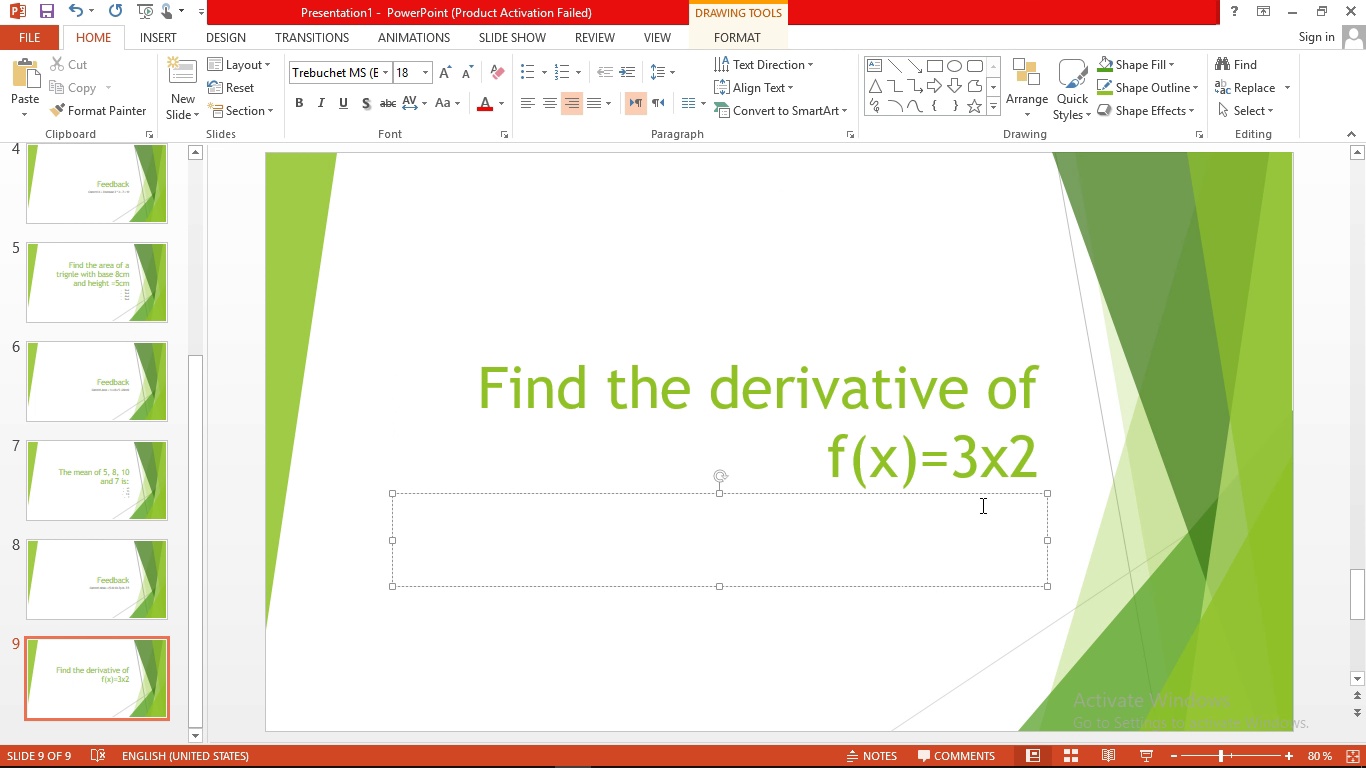 
type(a)
key(Backspace)
type(A. 3x)
 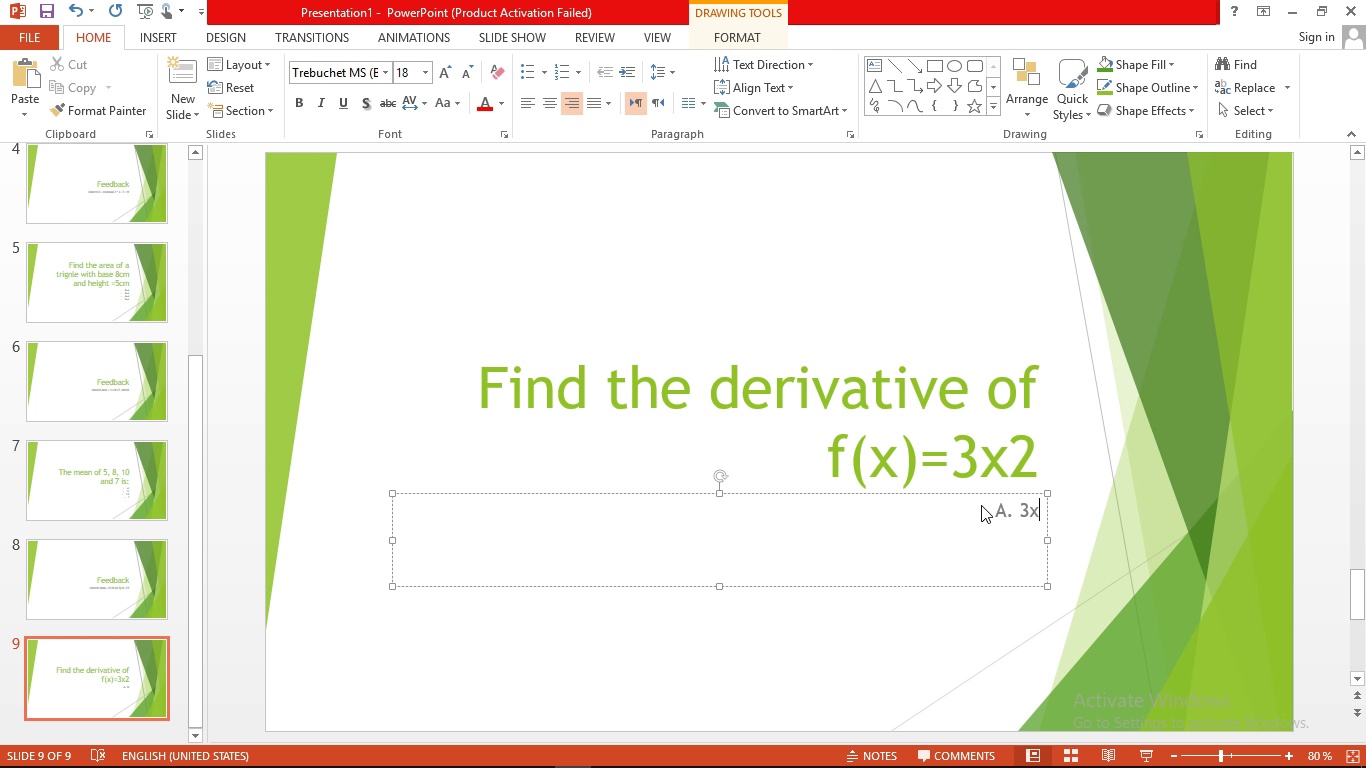 
key(Enter)
 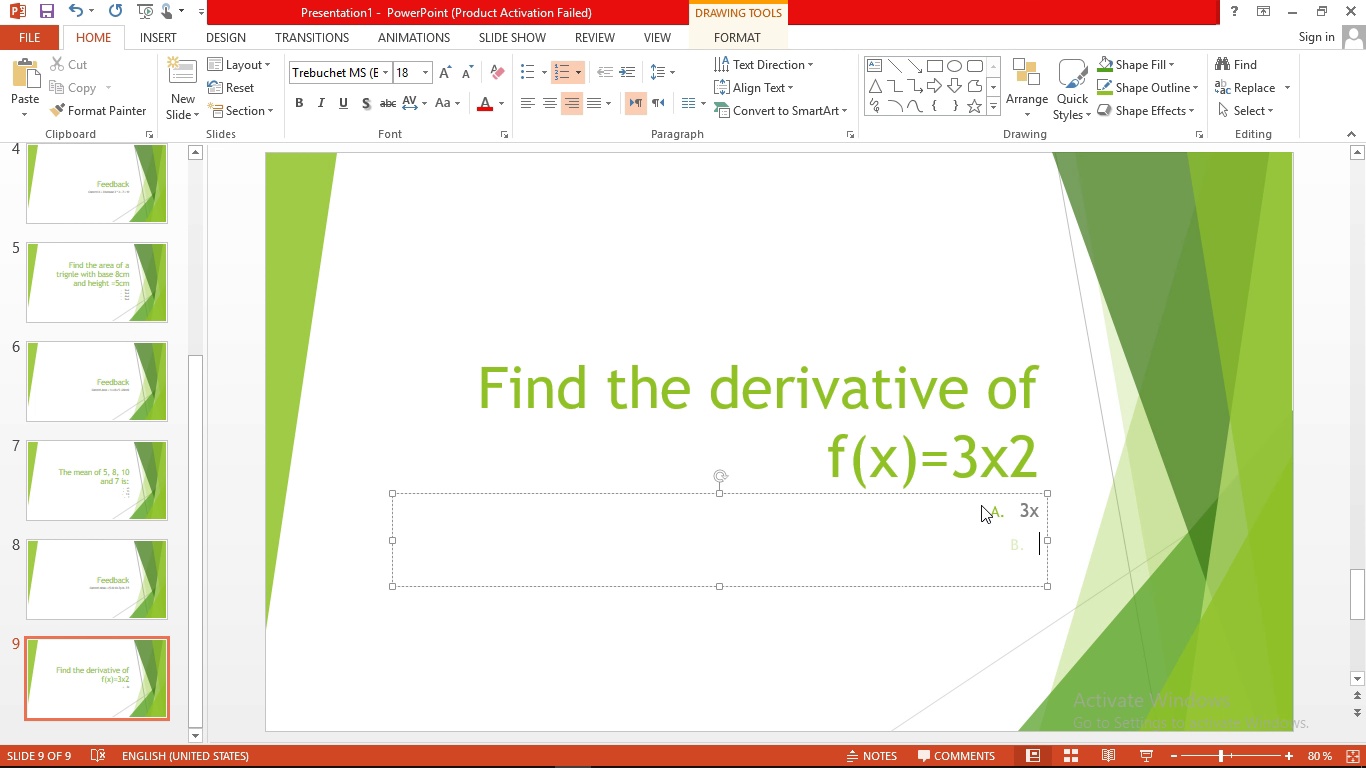 
key(6)
 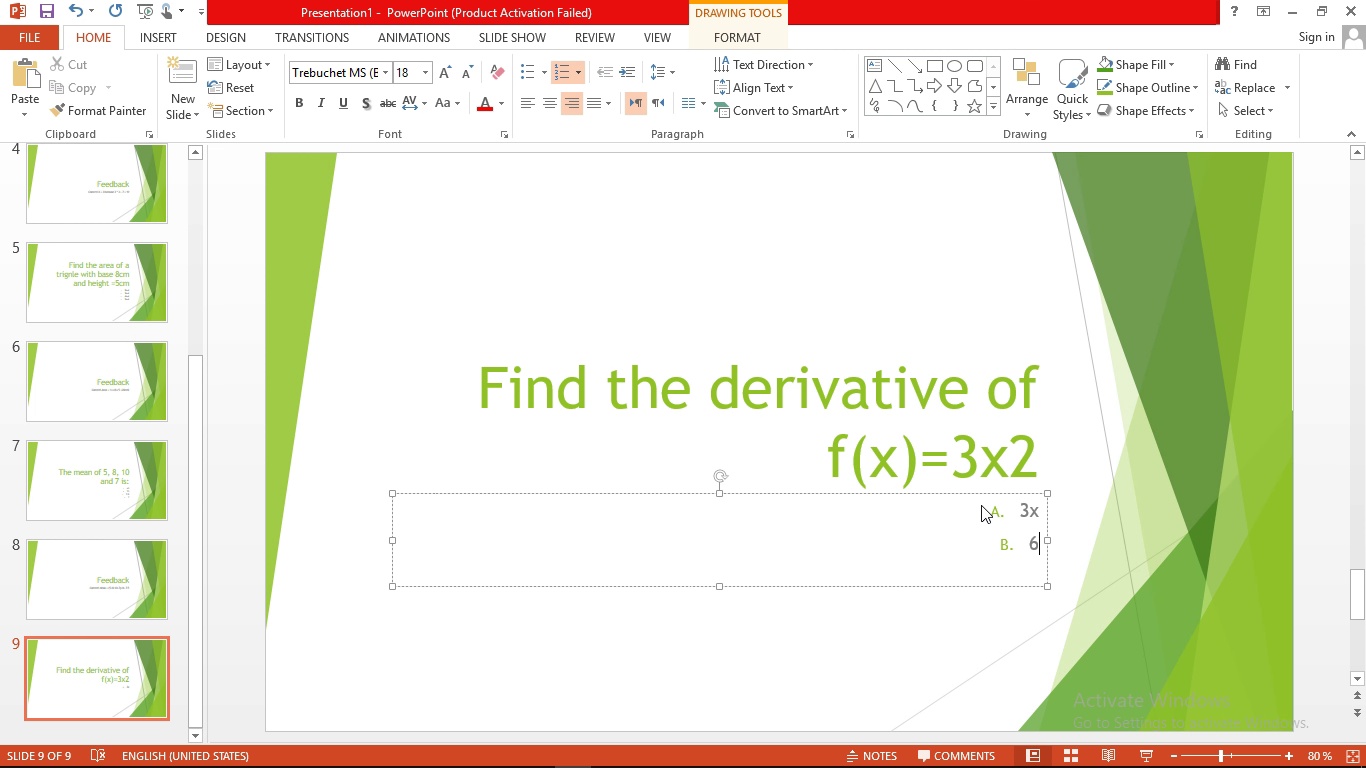 
key(Control+ControlLeft)
 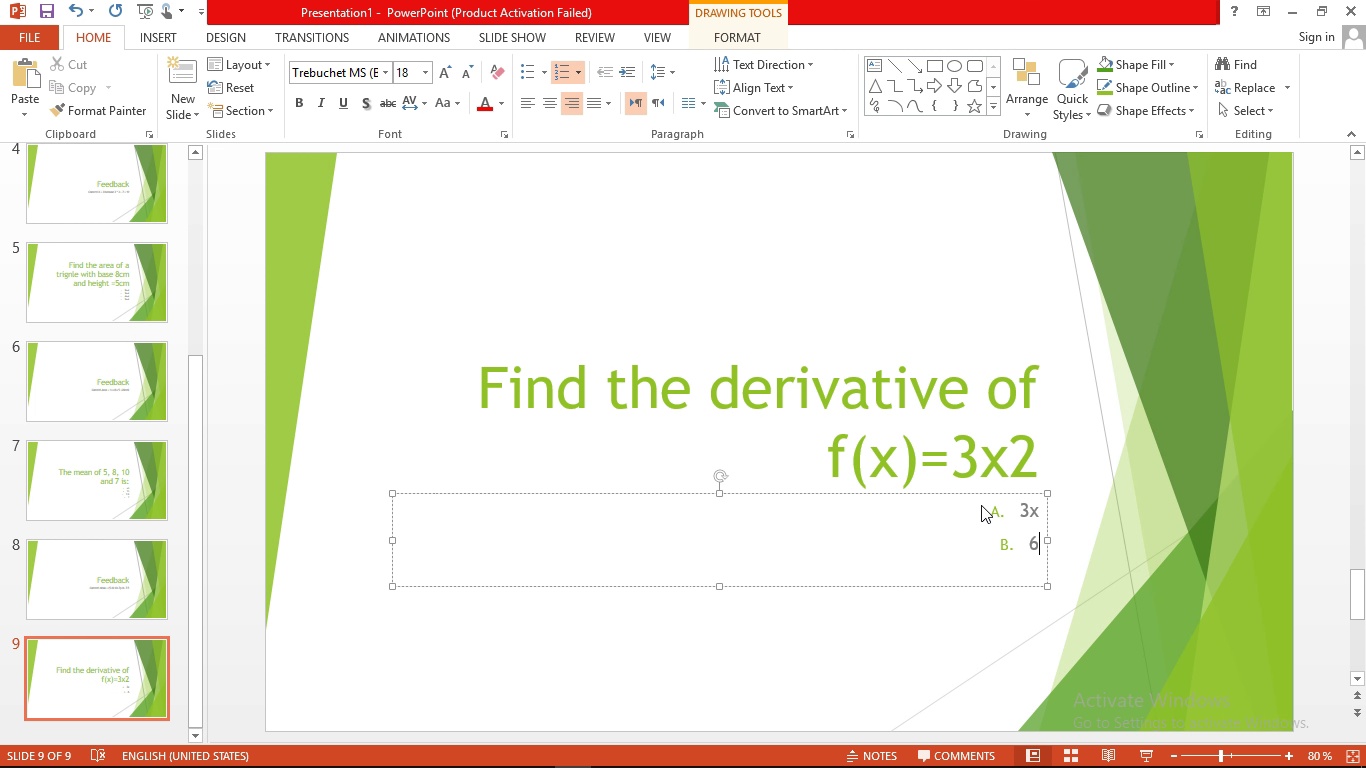 
key(X)
 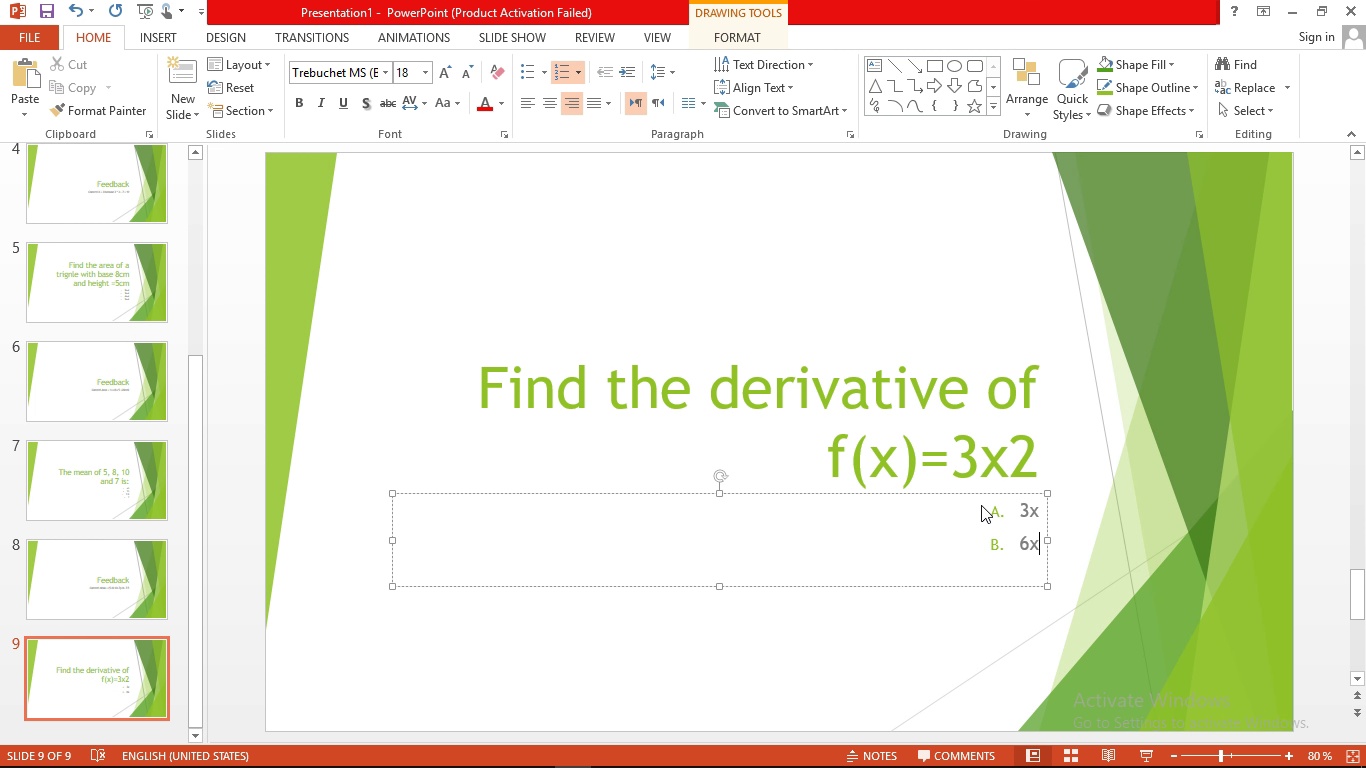 
key(Enter)
 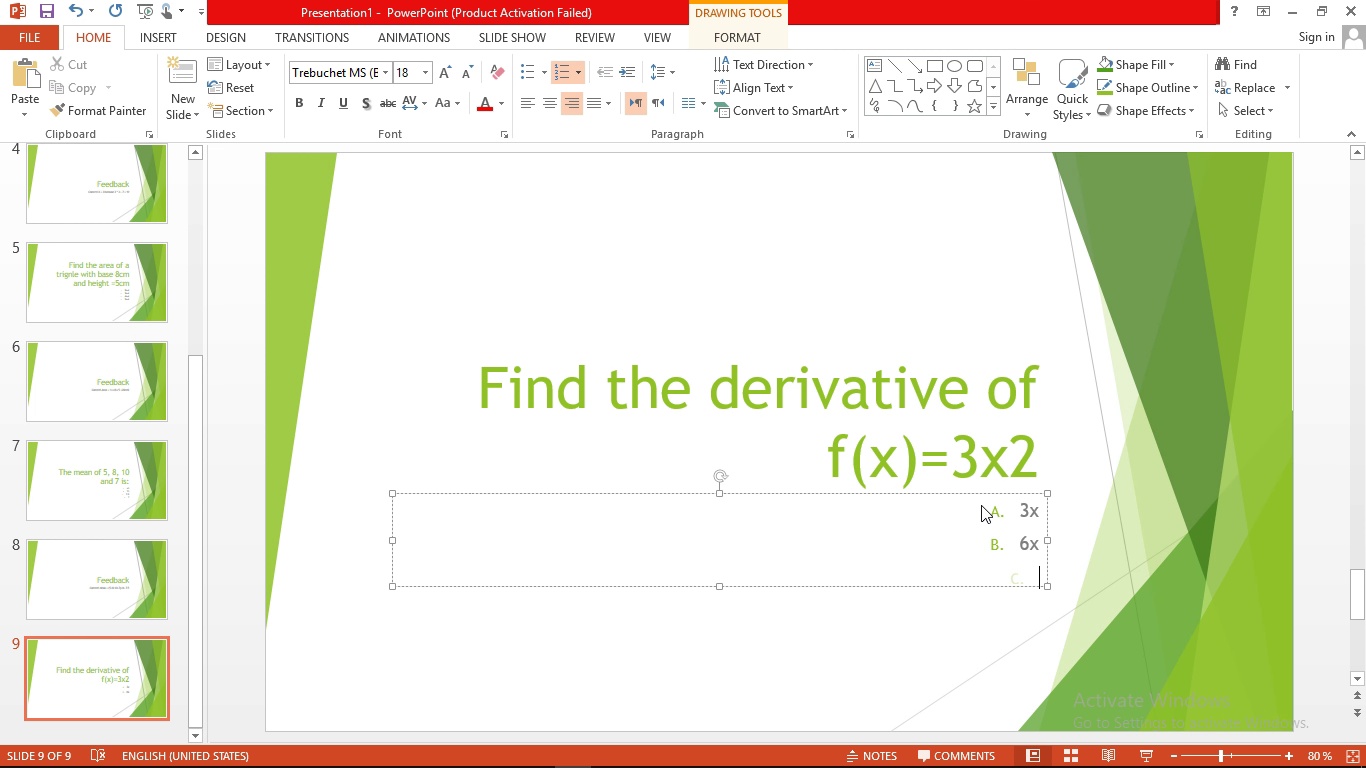 
type(x2)
 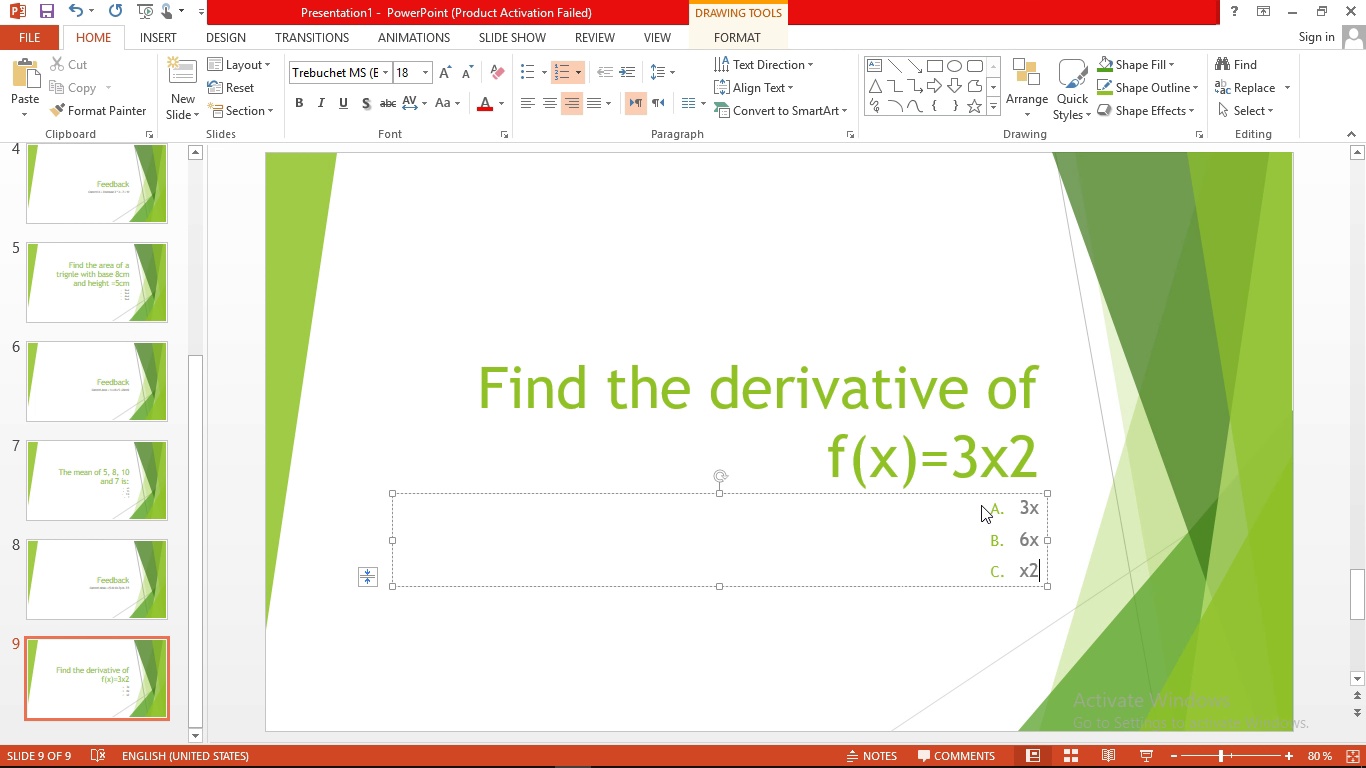 
key(Enter)
 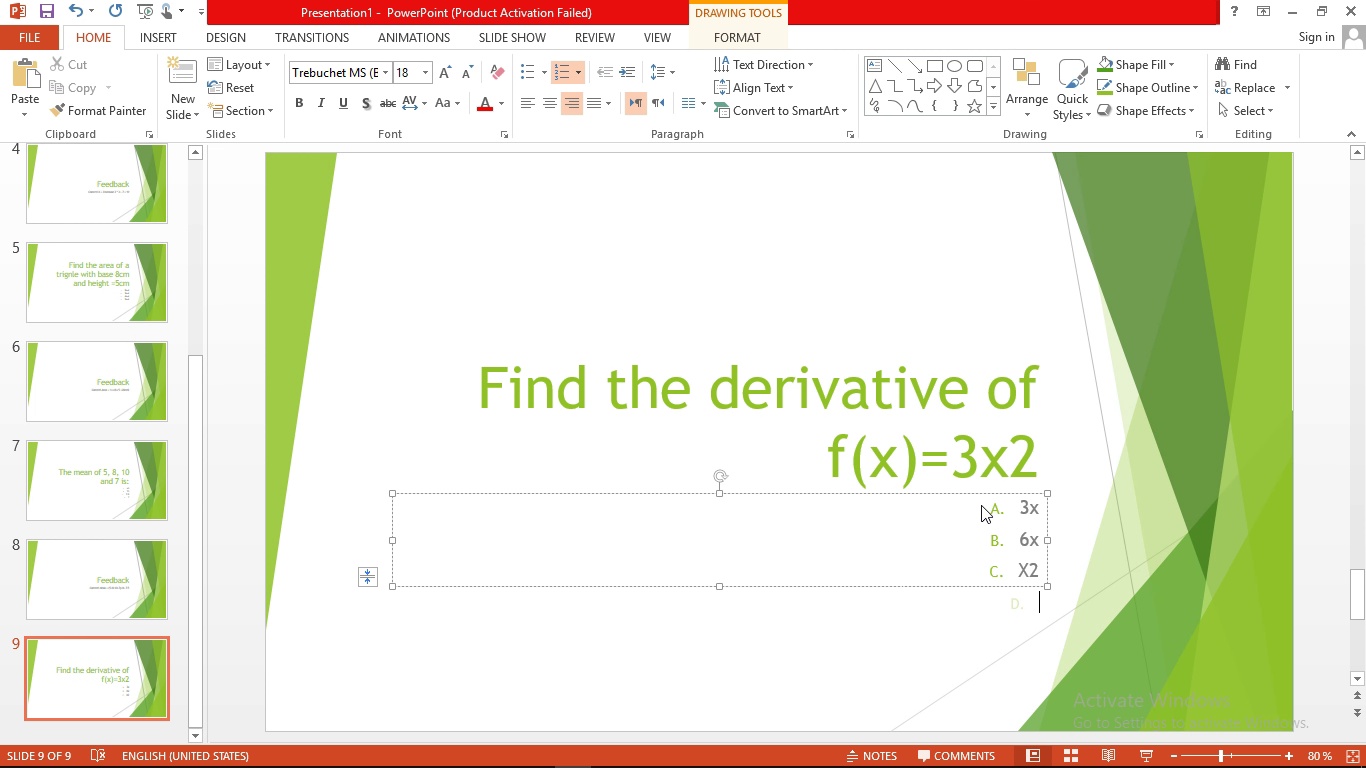 
type(6x2)
 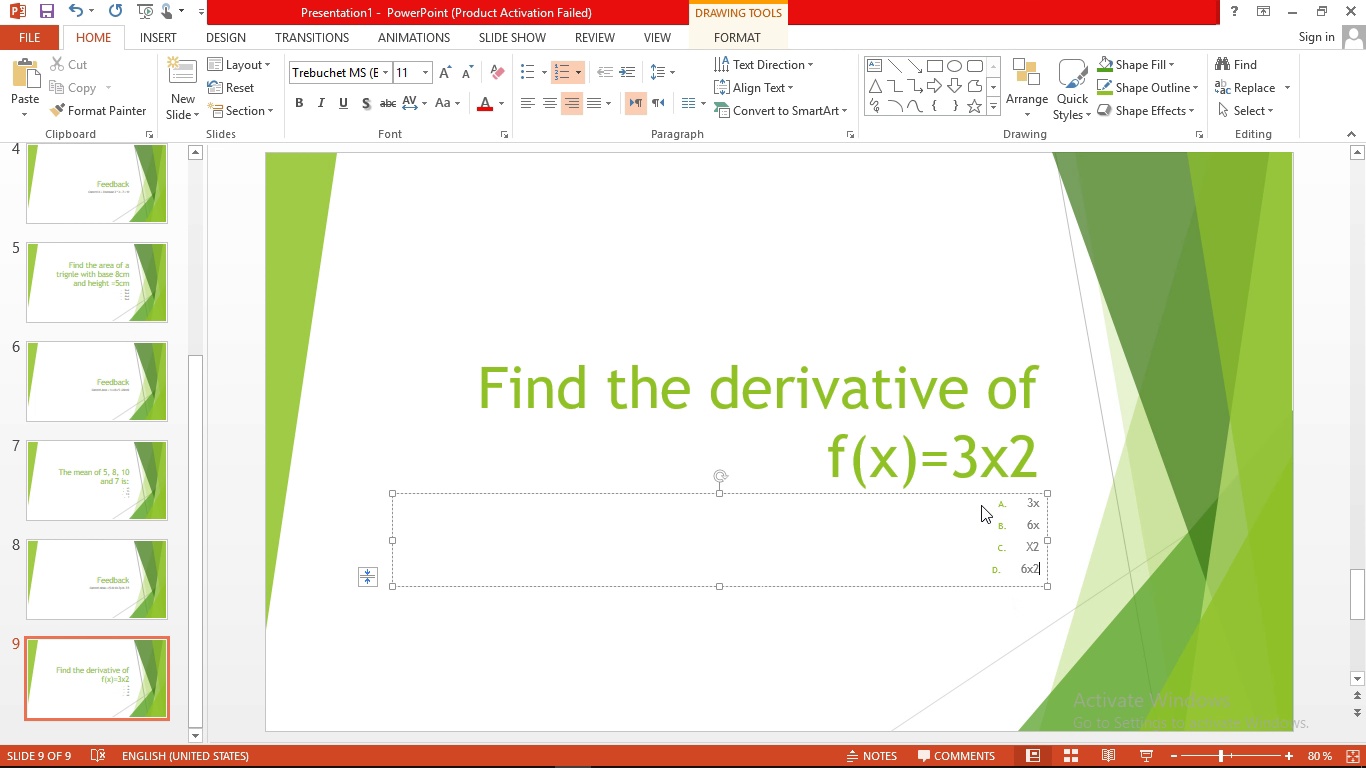 
key(Enter)
 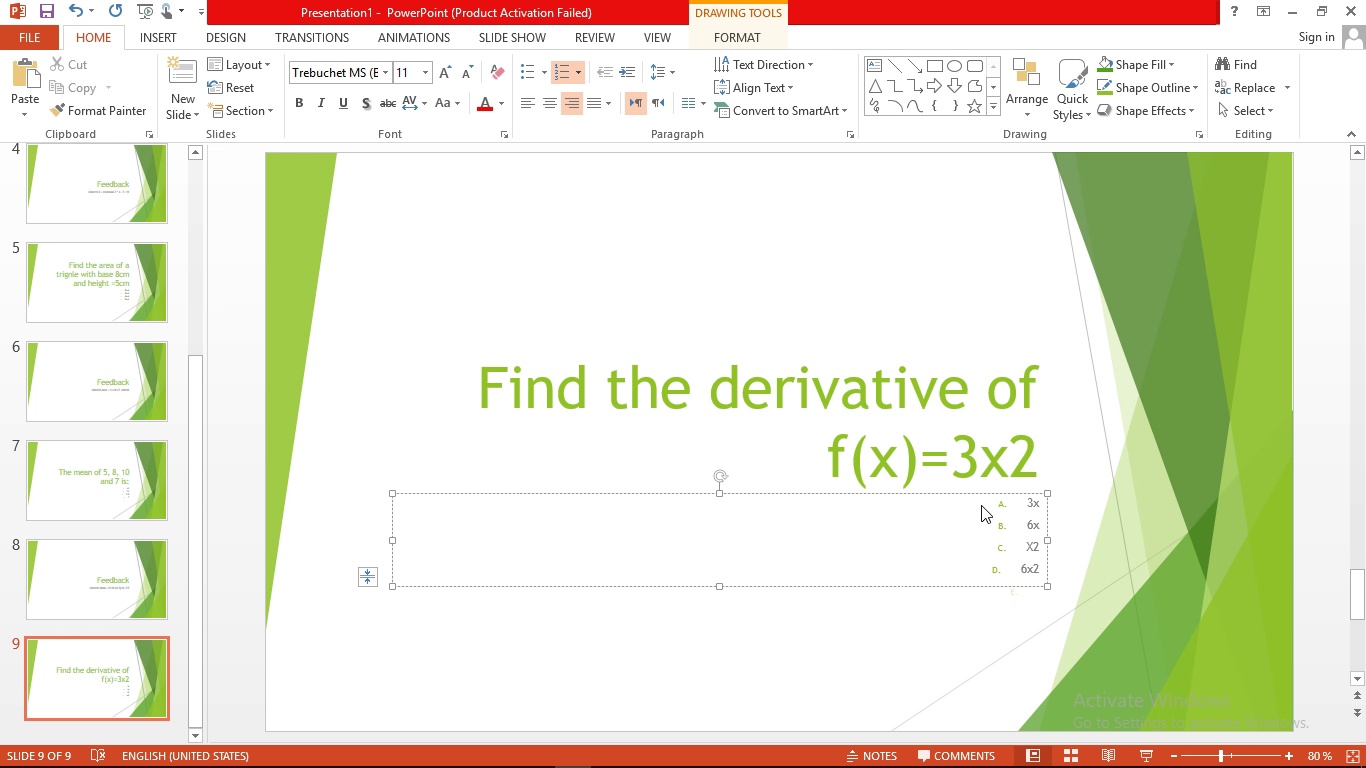 
wait(8.94)
 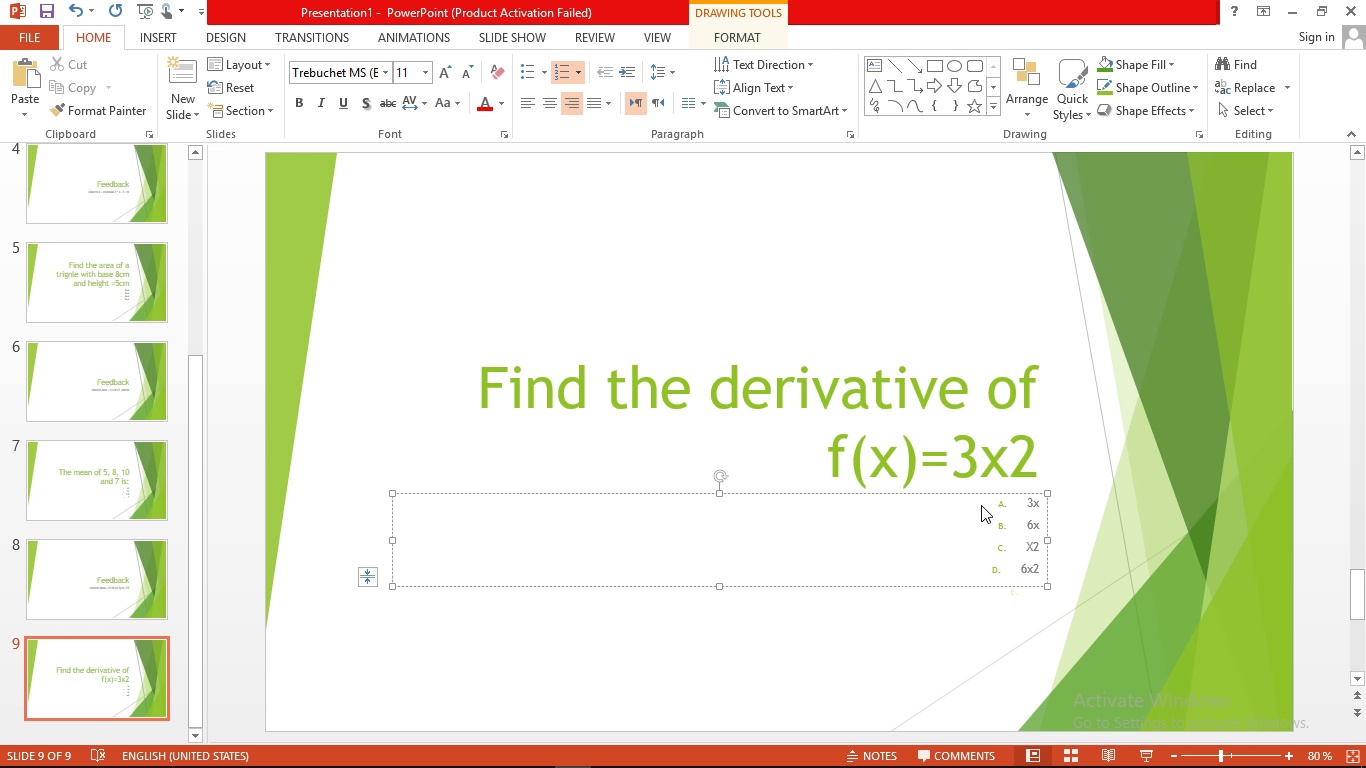 
left_click([149, 40])
 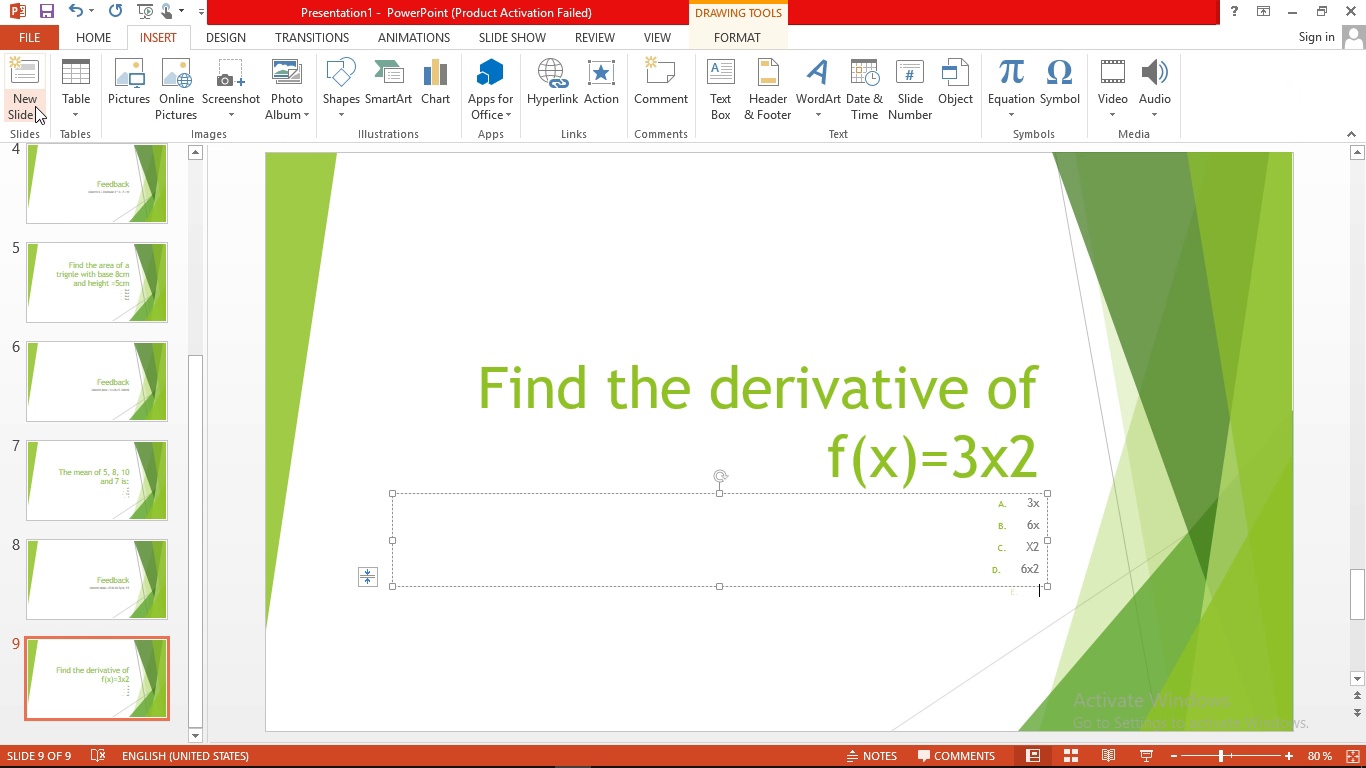 
left_click([35, 106])
 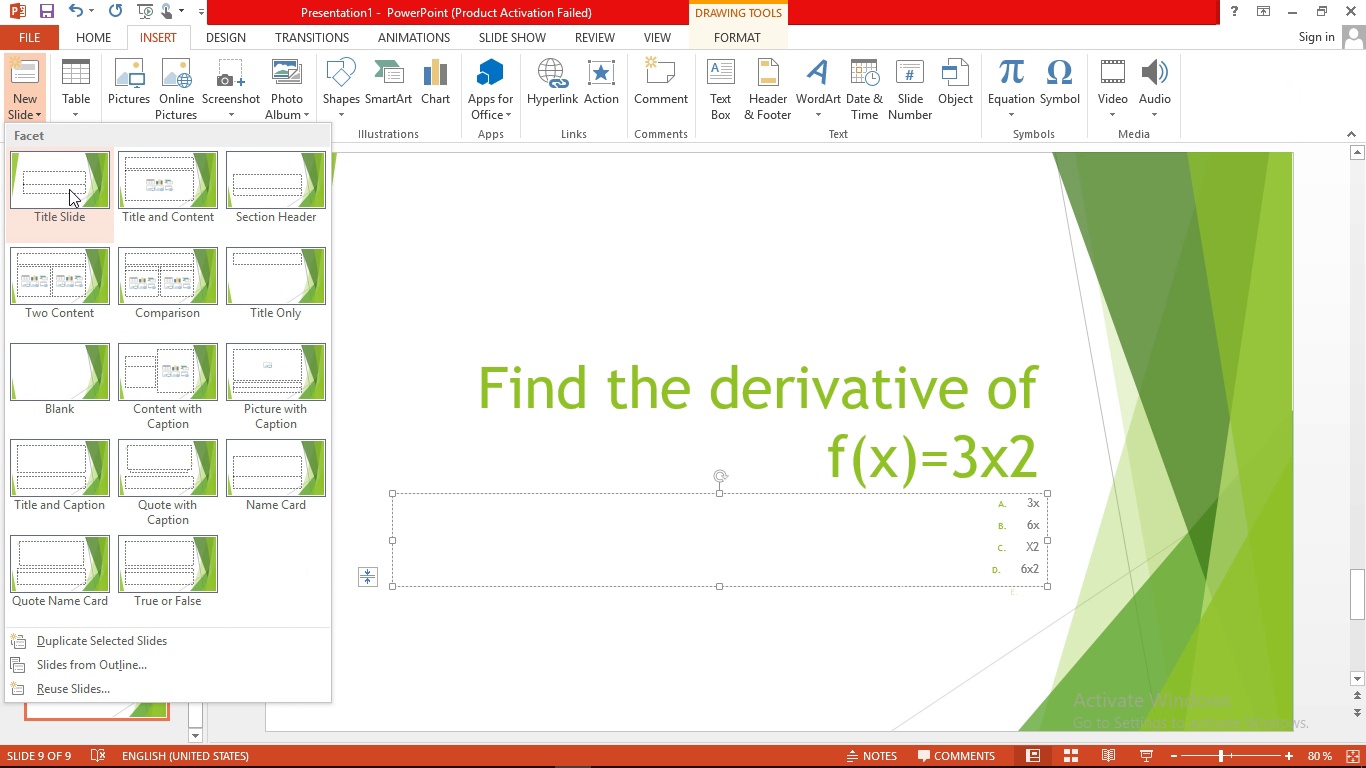 
left_click([69, 189])
 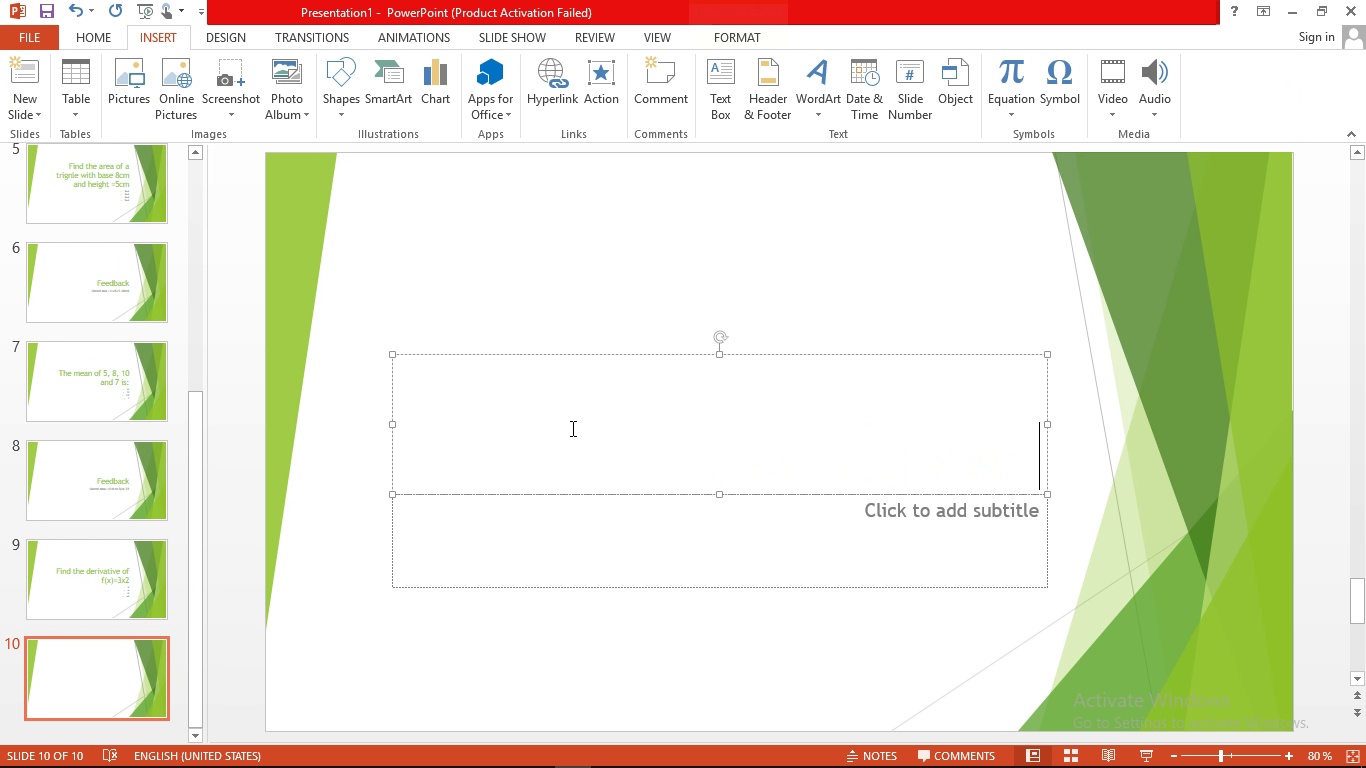 
left_click([571, 428])
 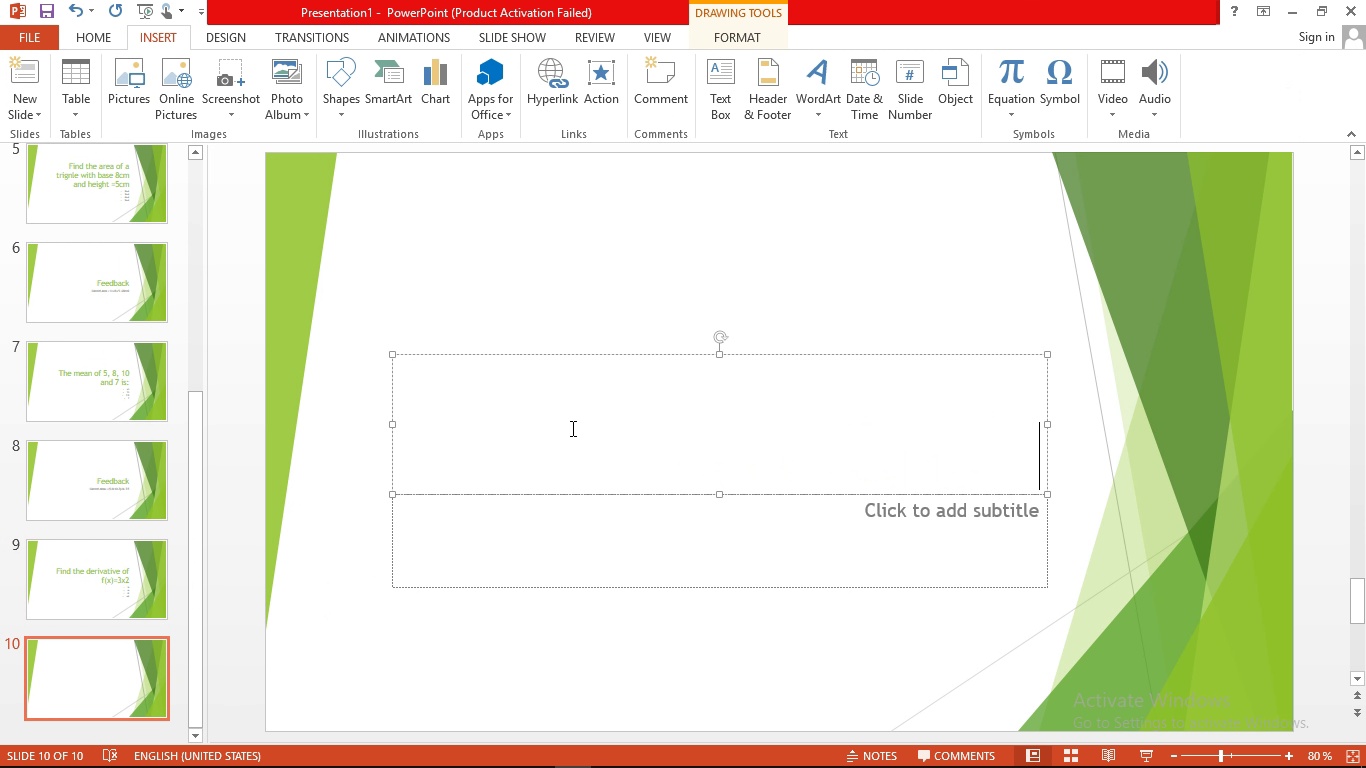 
type(feedback)
 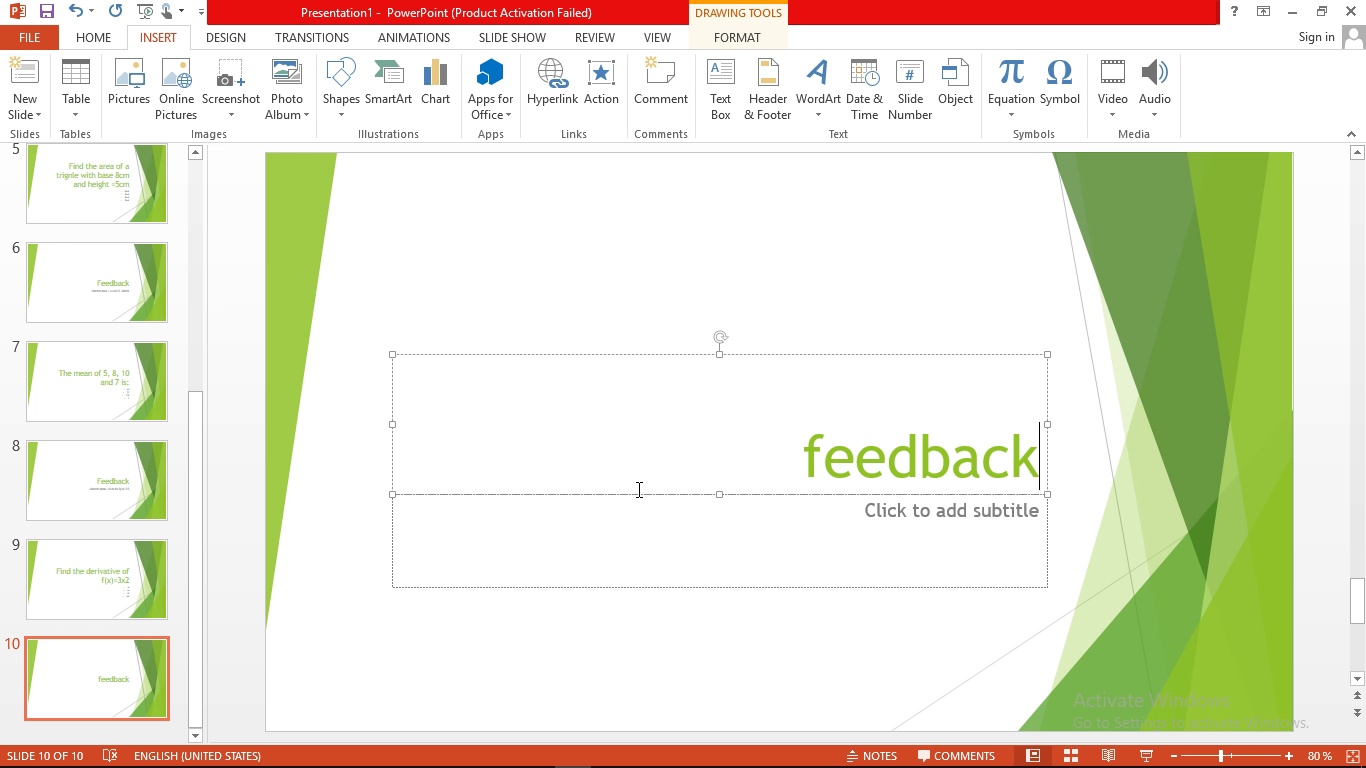 
left_click([634, 496])
 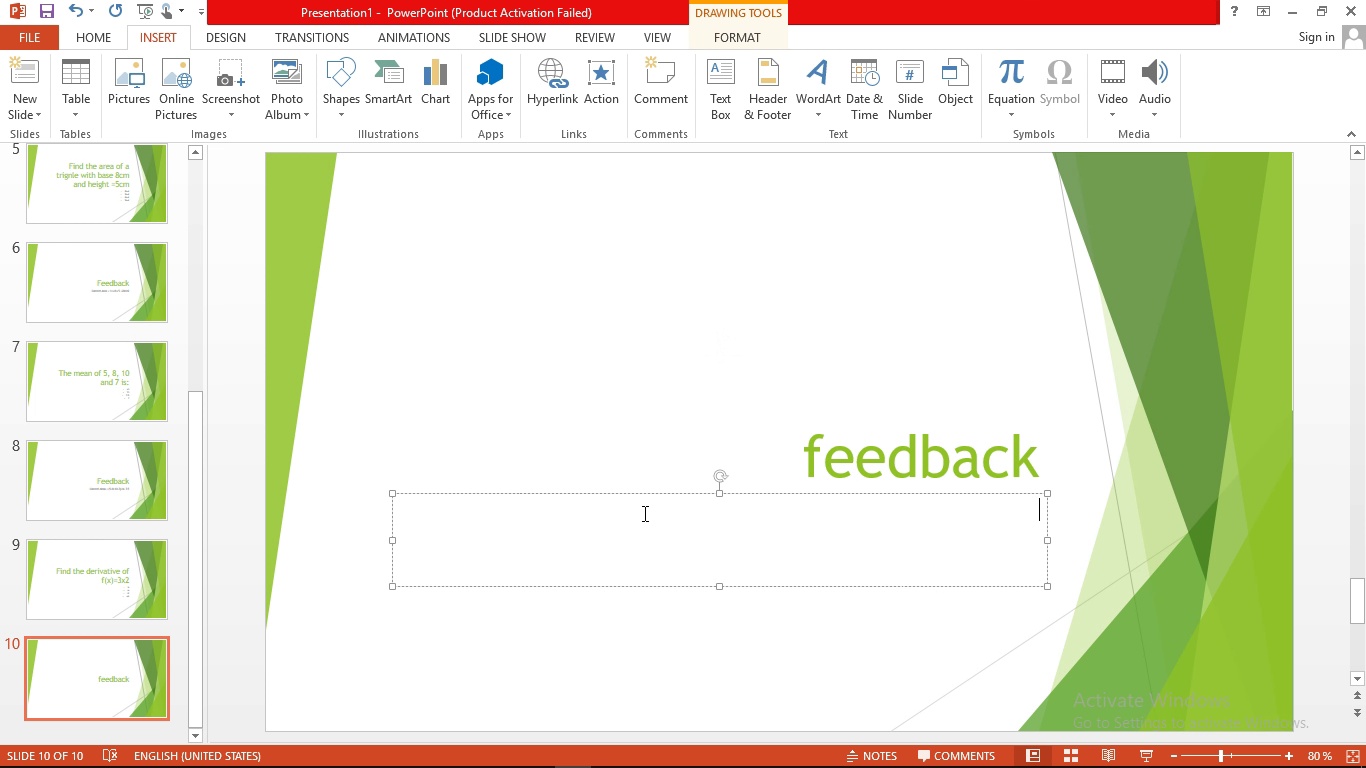 
double_click([643, 513])
 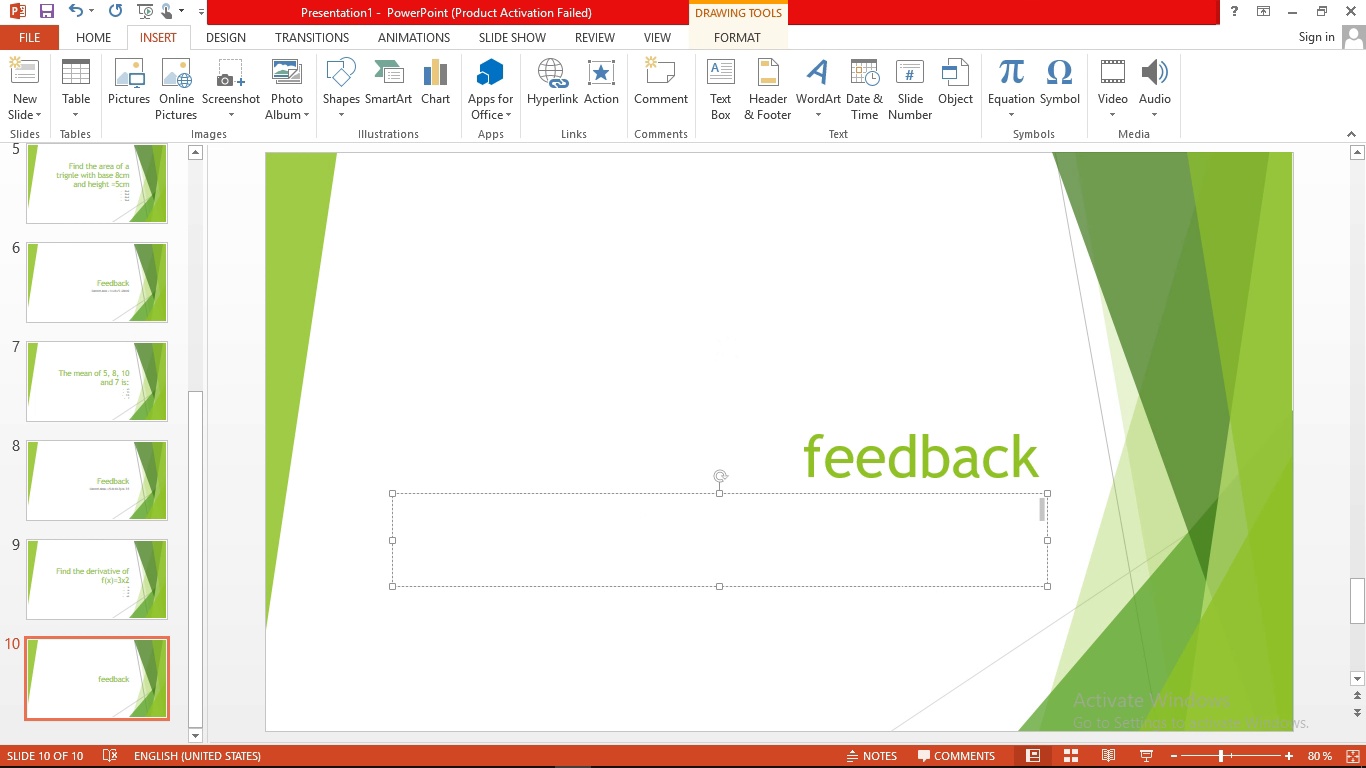 
type(correct )
key(Backspace)
type(! d/dx of 3x2 = 6x usinf )
key(Backspace)
key(Backspace)
type(g the power rule )
key(Backspace)
type(.)
 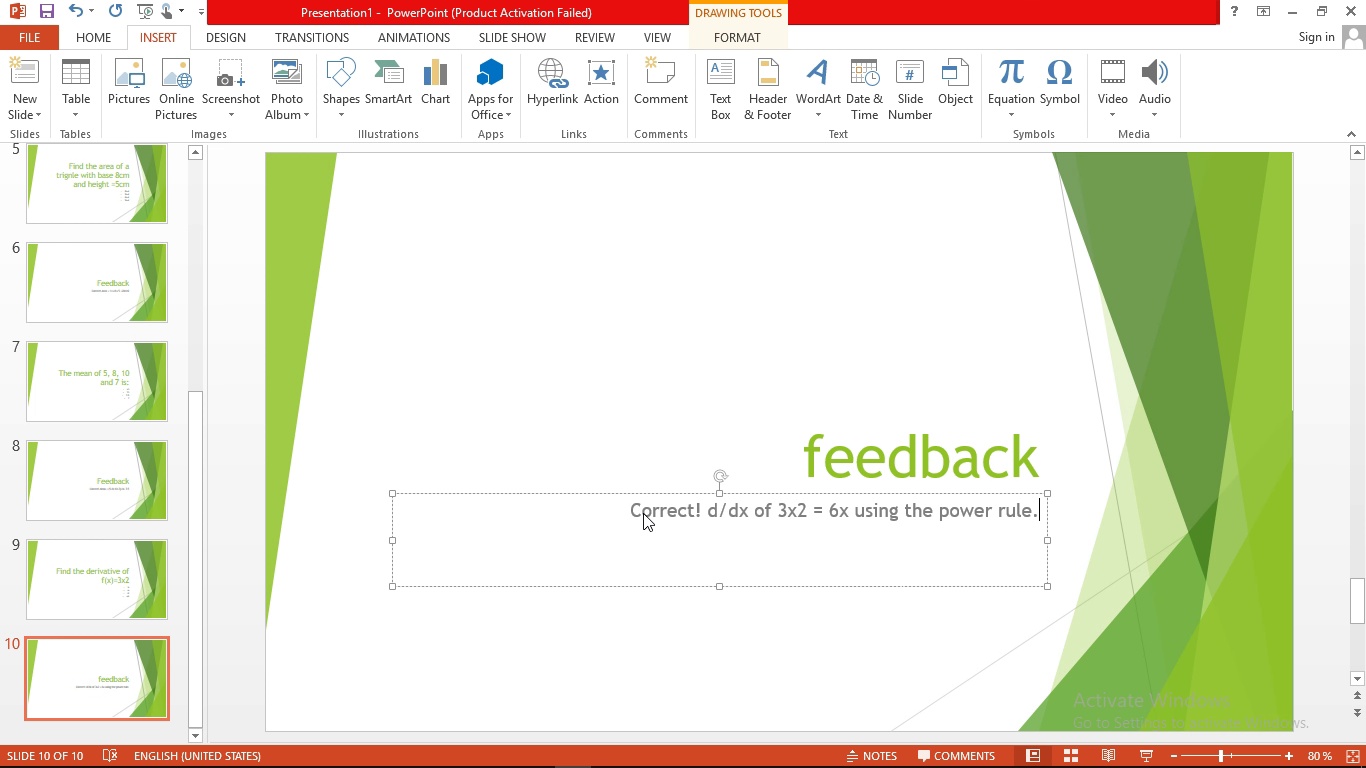 
wait(8.32)
 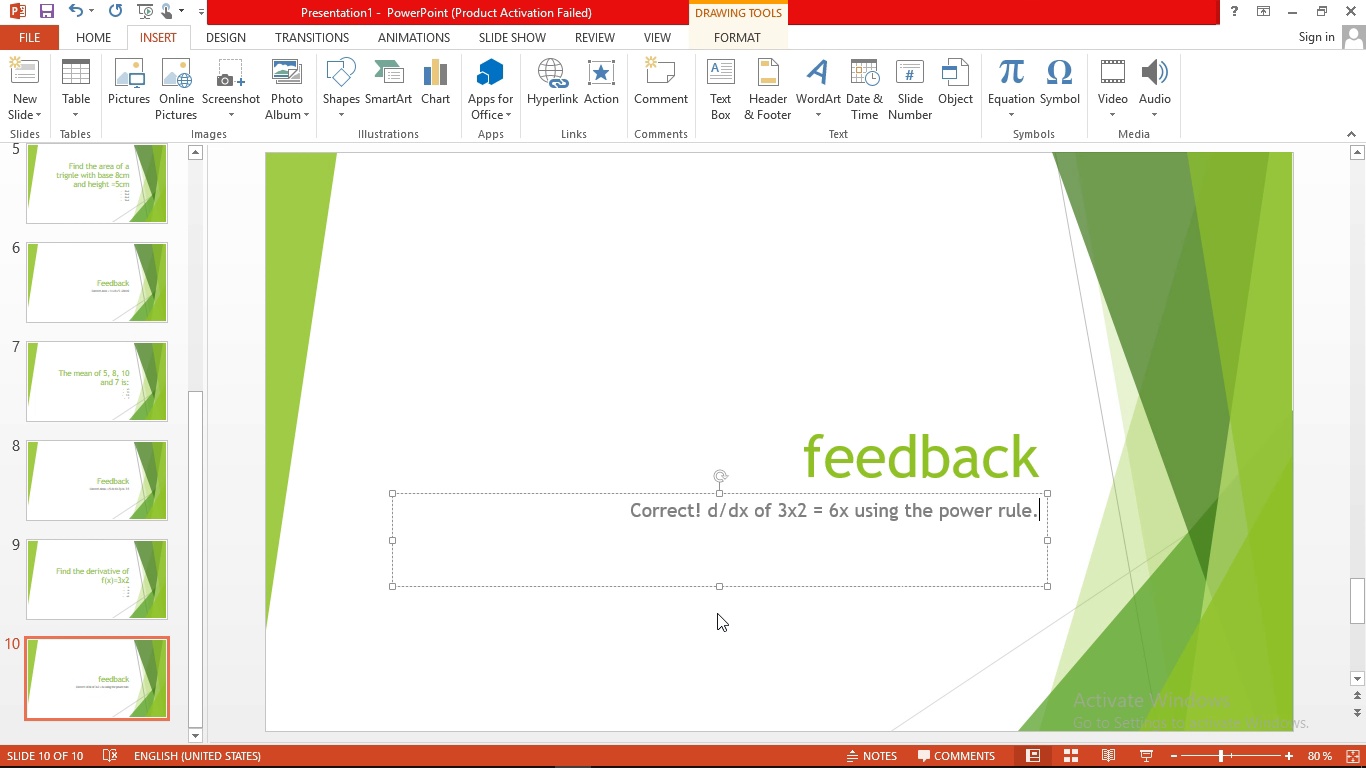 
left_click([32, 106])
 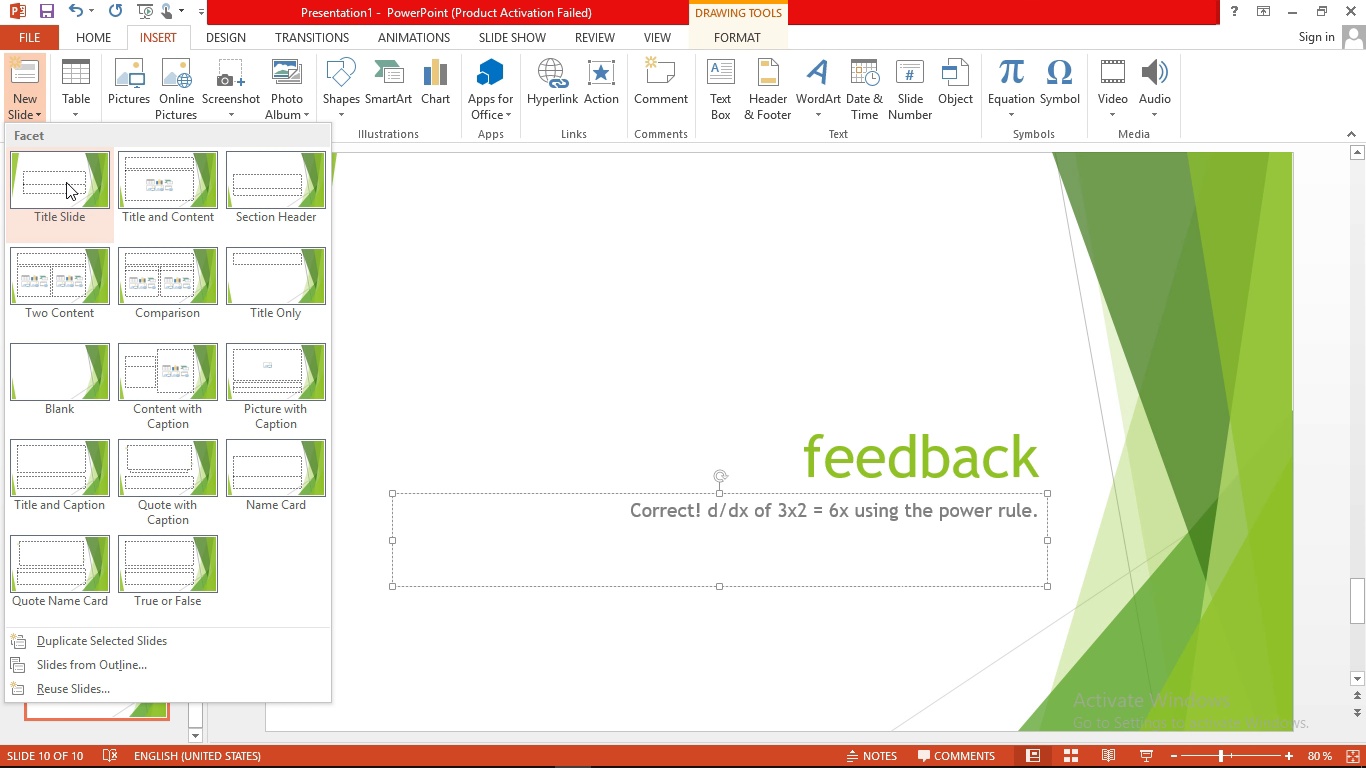 
left_click([66, 181])
 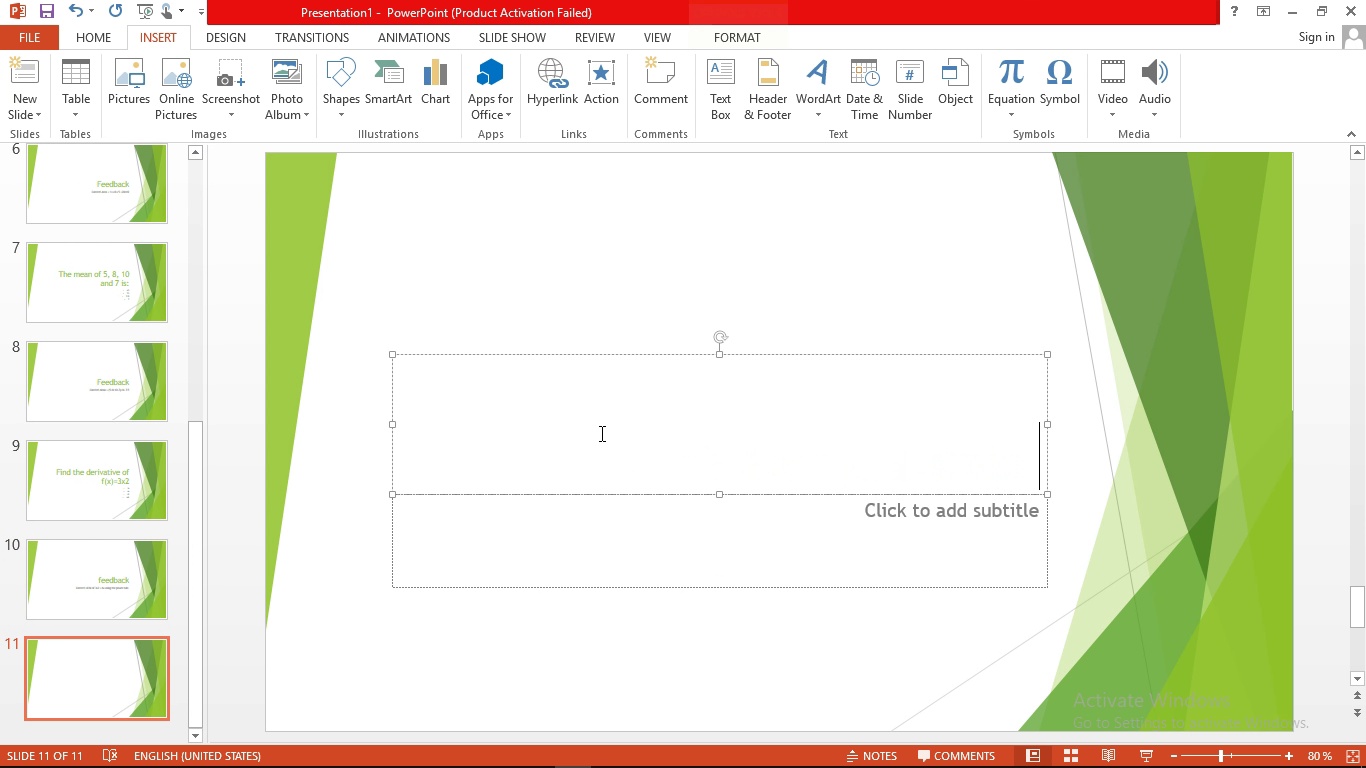 
left_click([600, 433])
 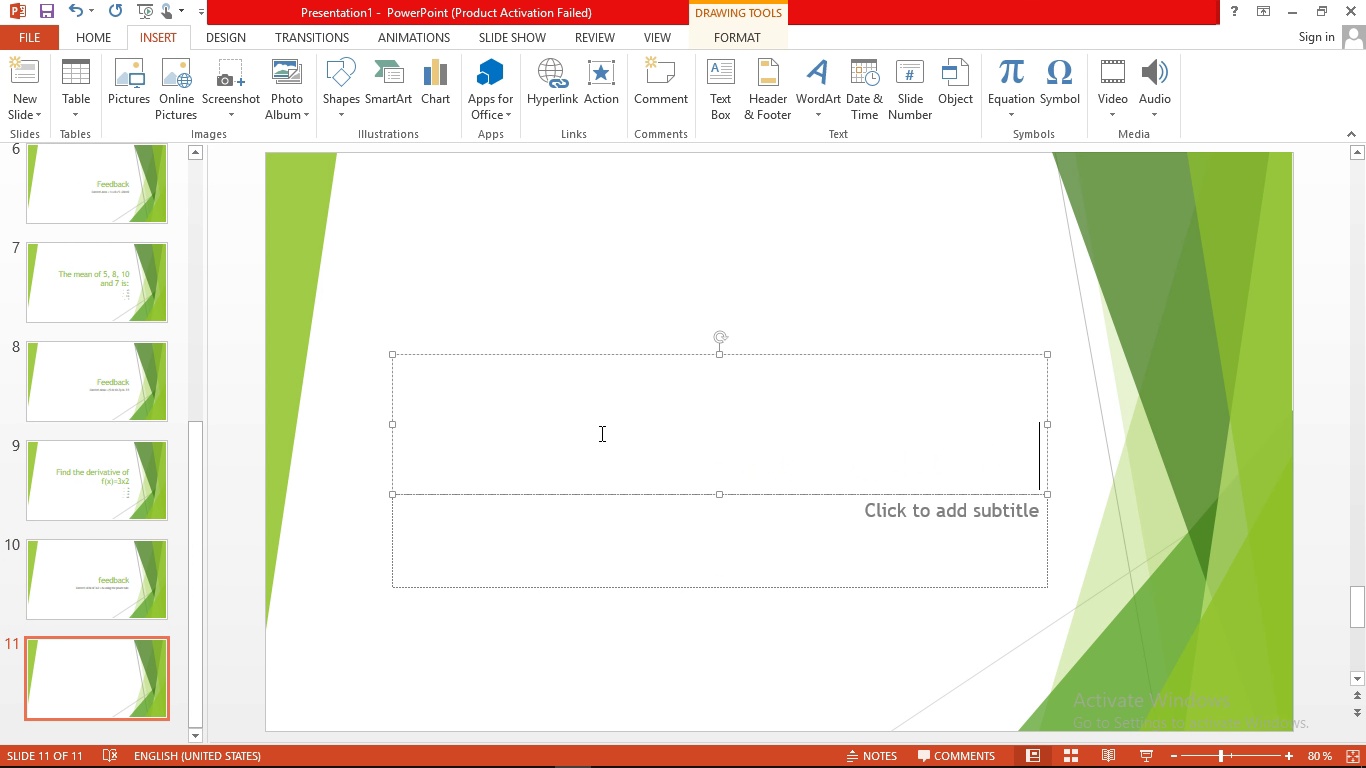 
type(great job )
 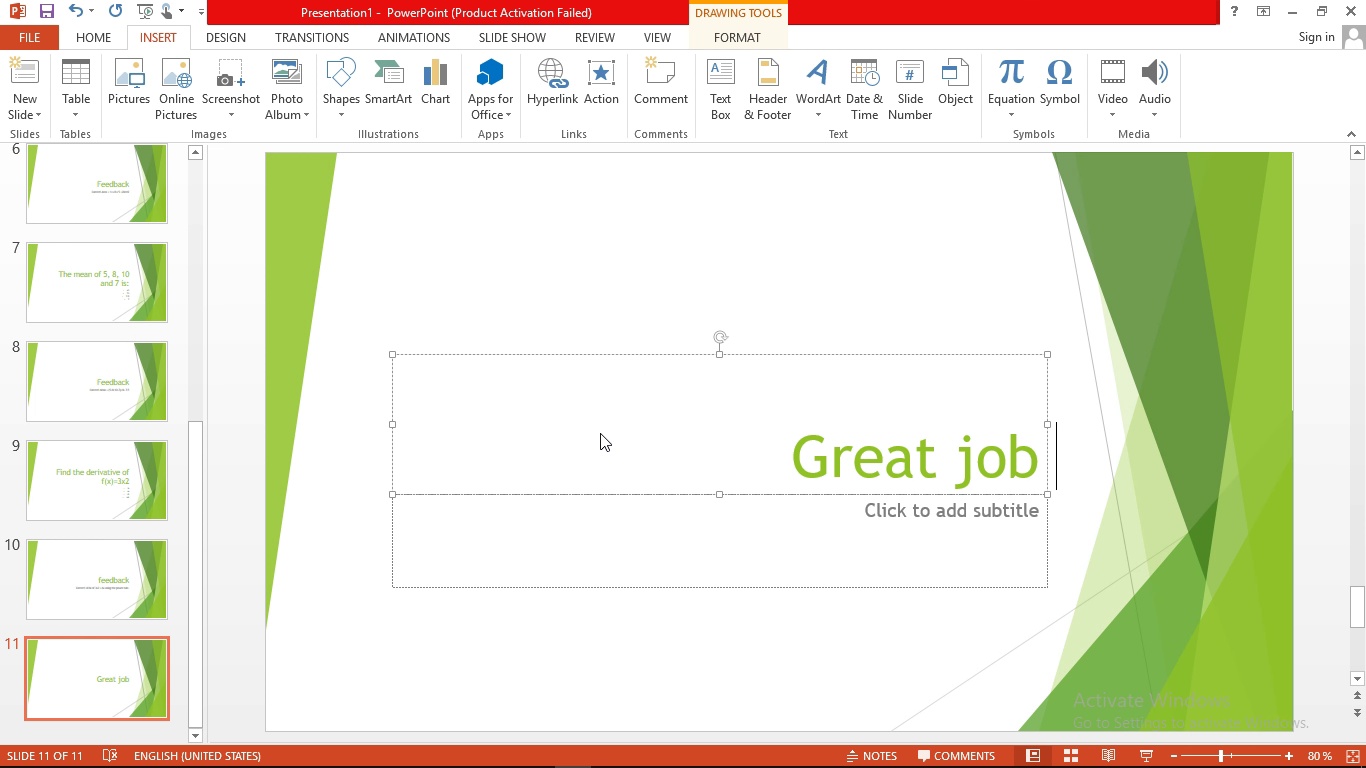 
key(ArrowLeft)
 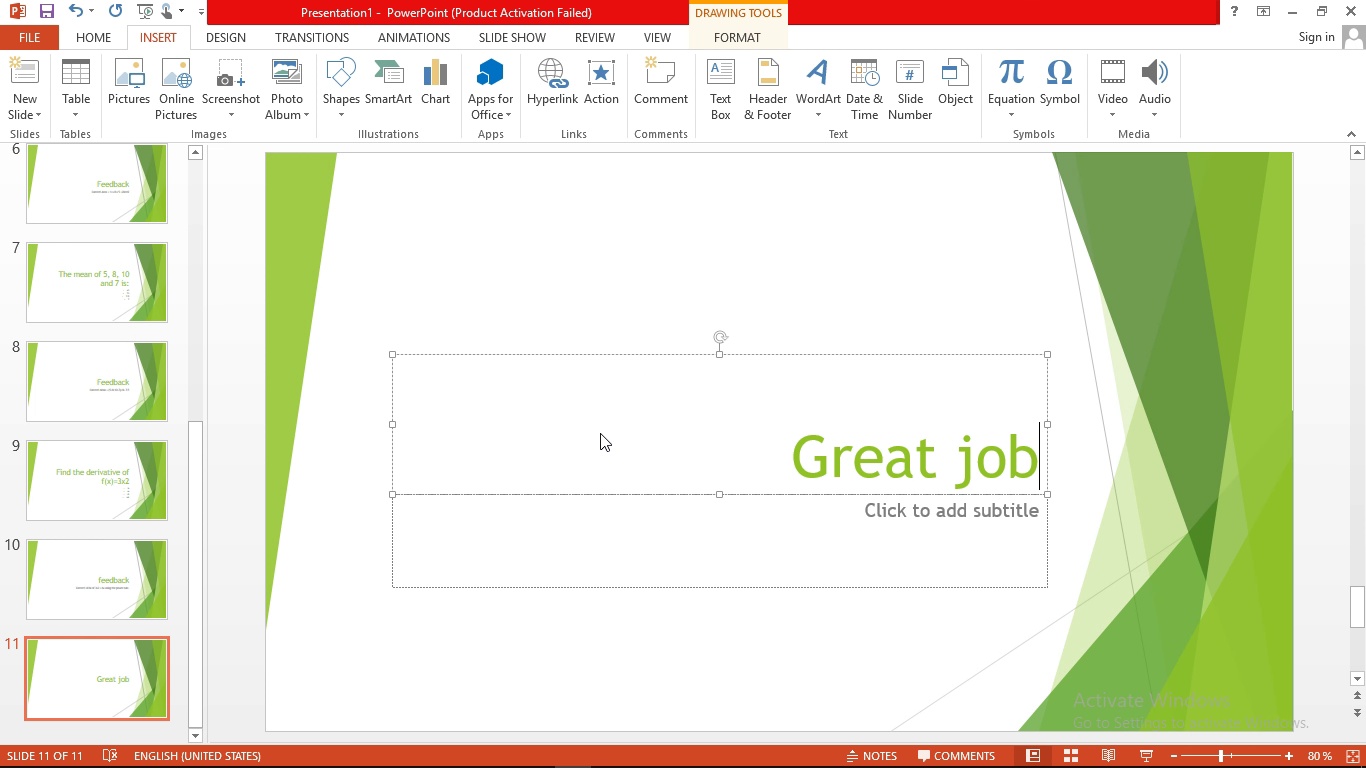 
key(ArrowLeft)
 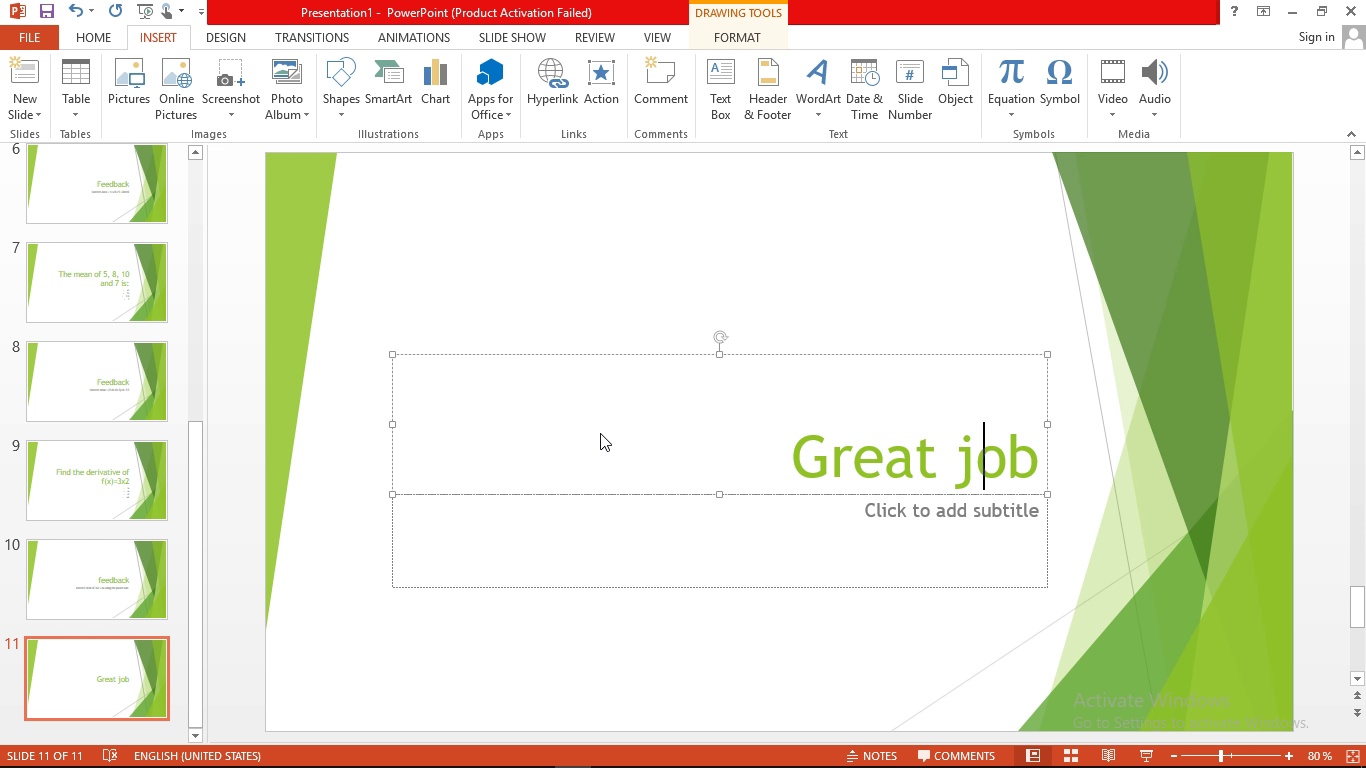 
key(ArrowLeft)
 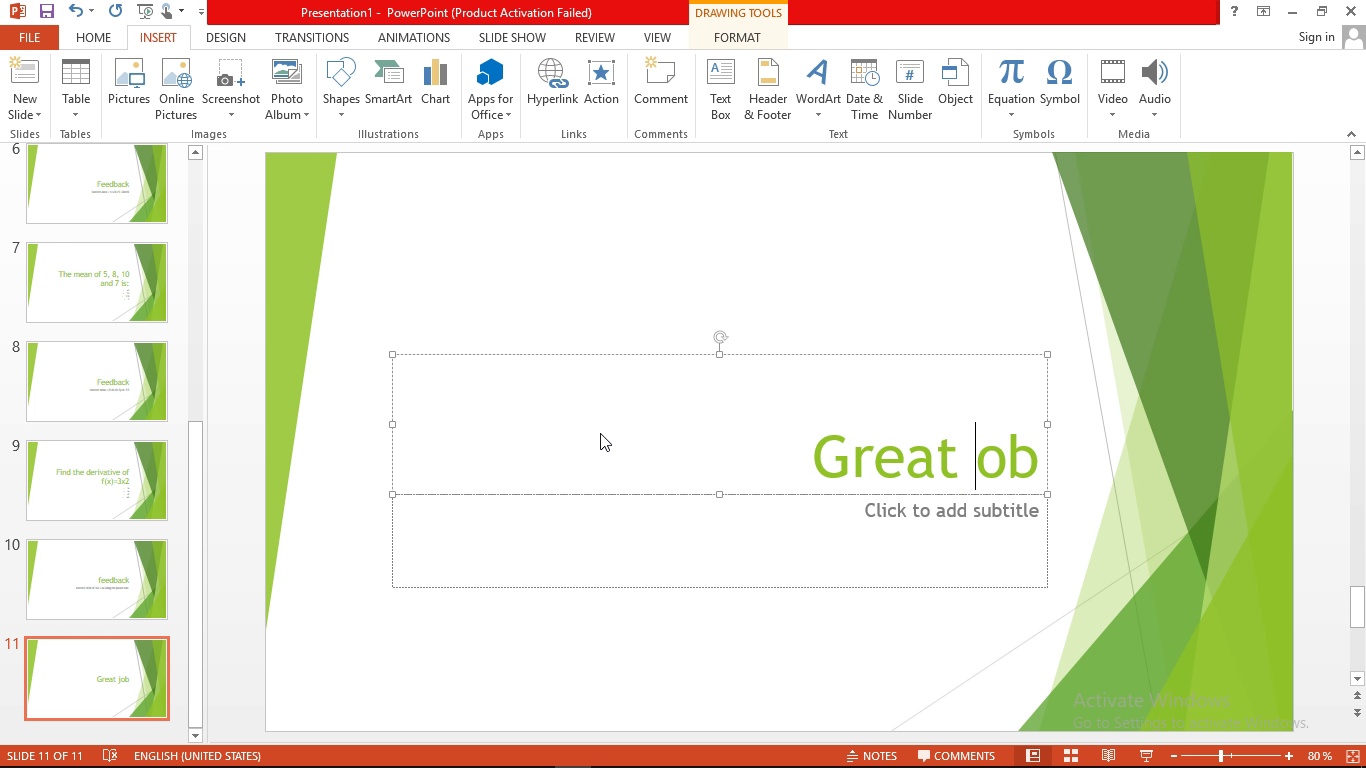 
key(Backspace)
type(J!)
 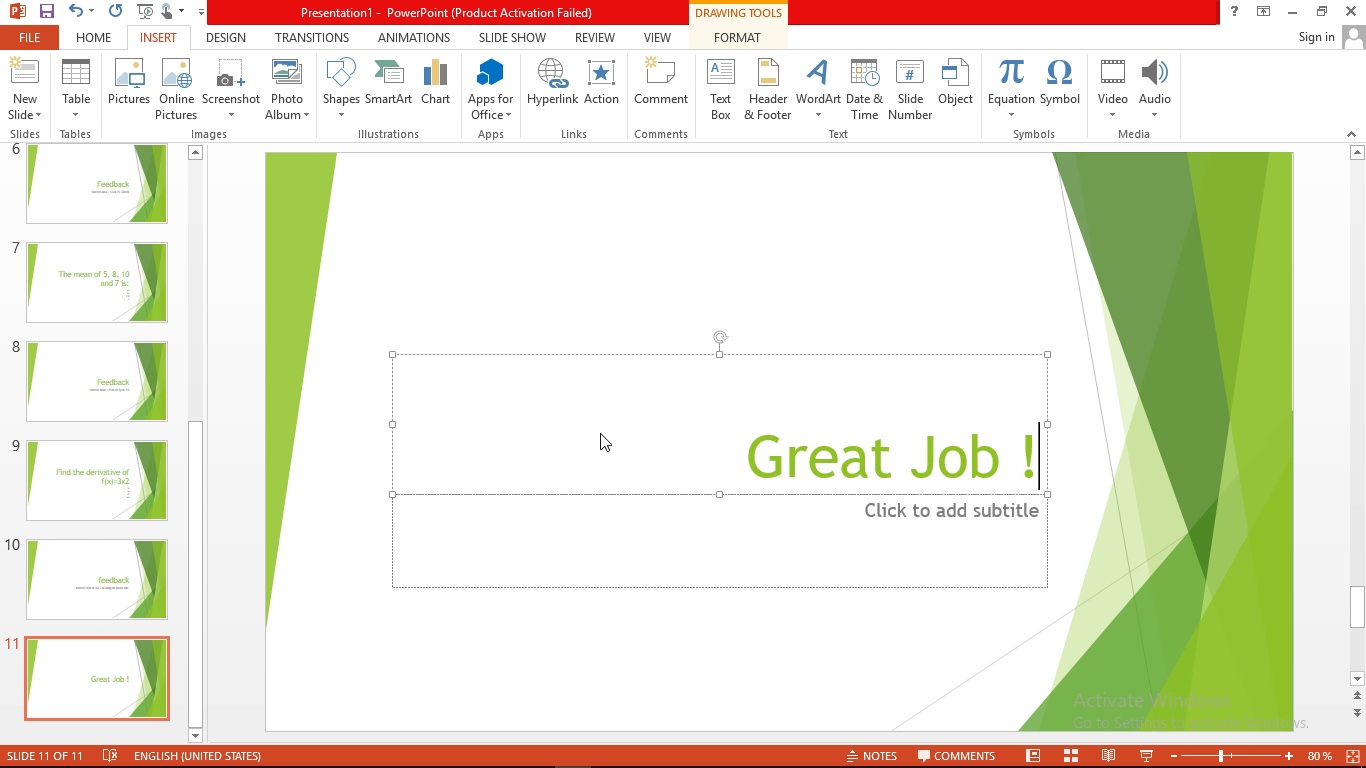 
 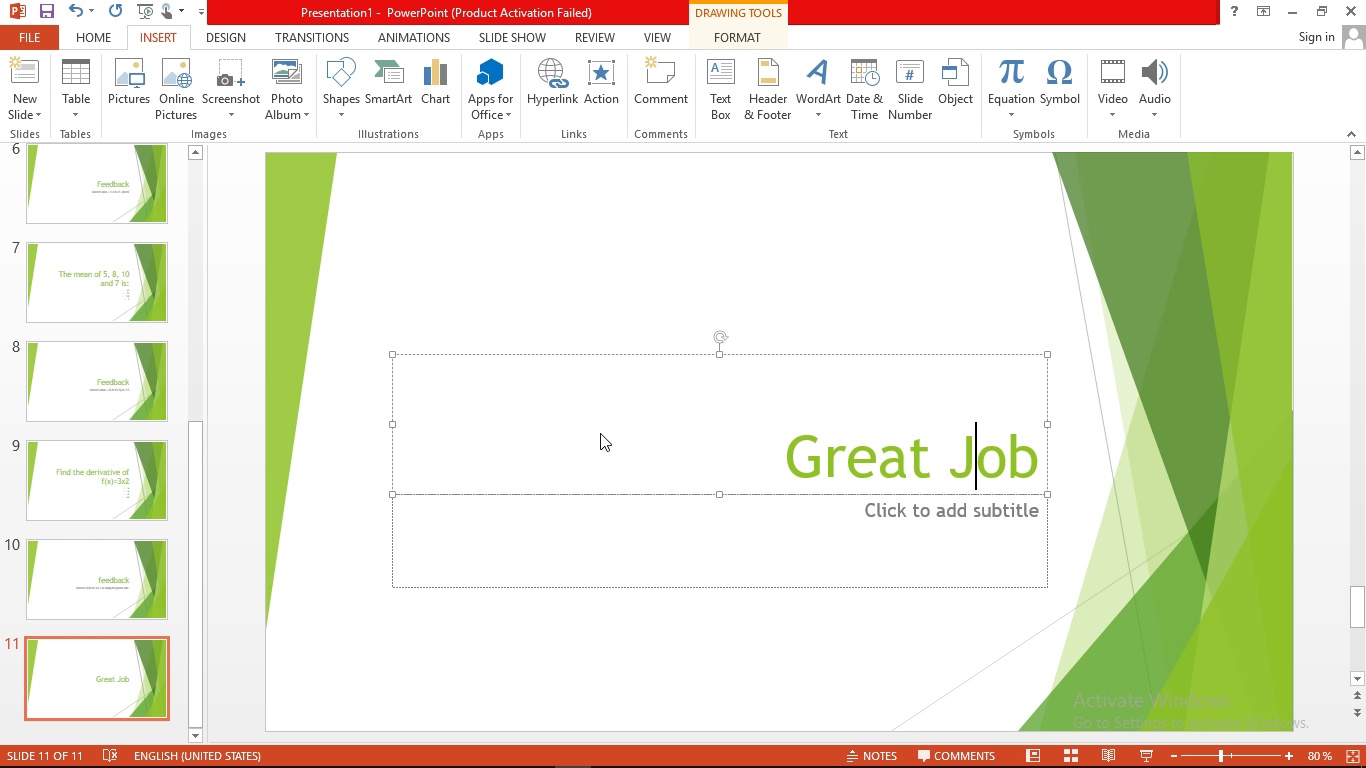 
hold_key(key=ArrowRight, duration=1.15)
 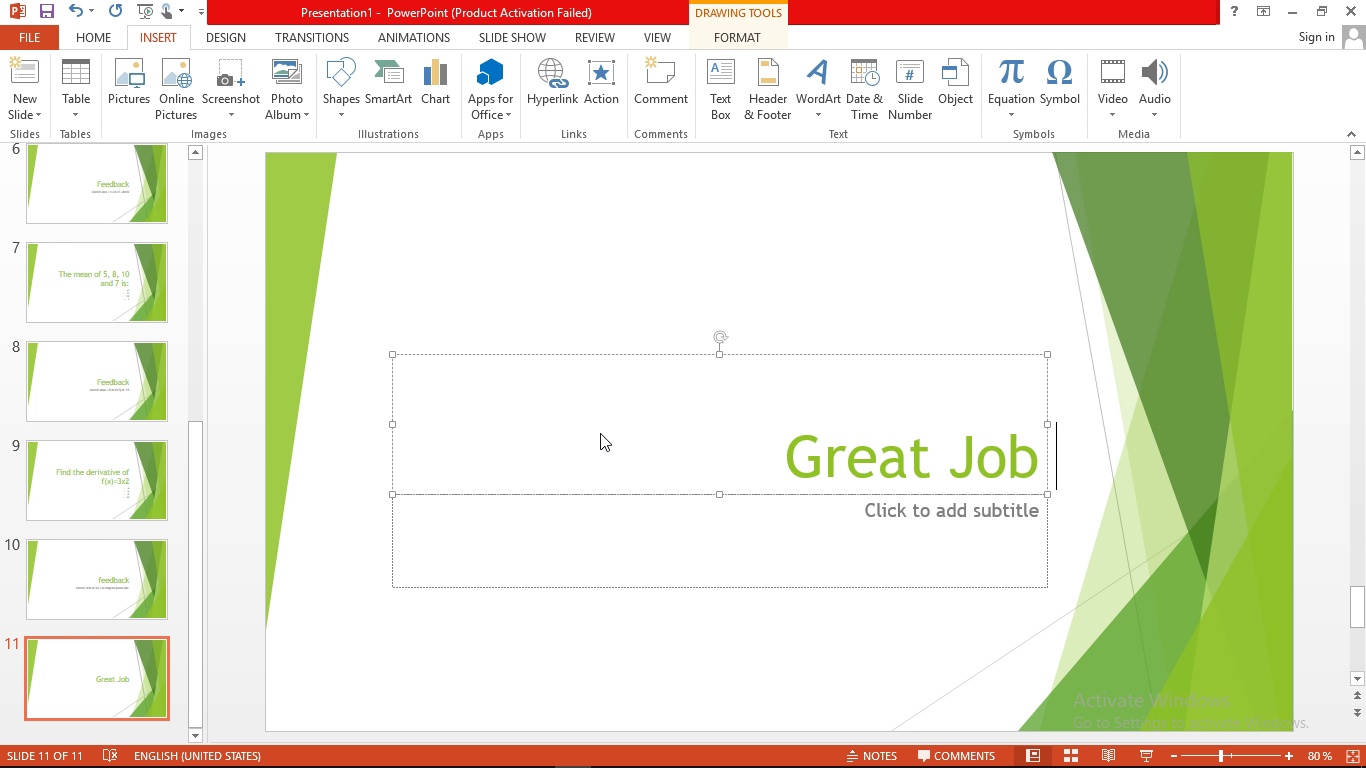 
key(ArrowLeft)
 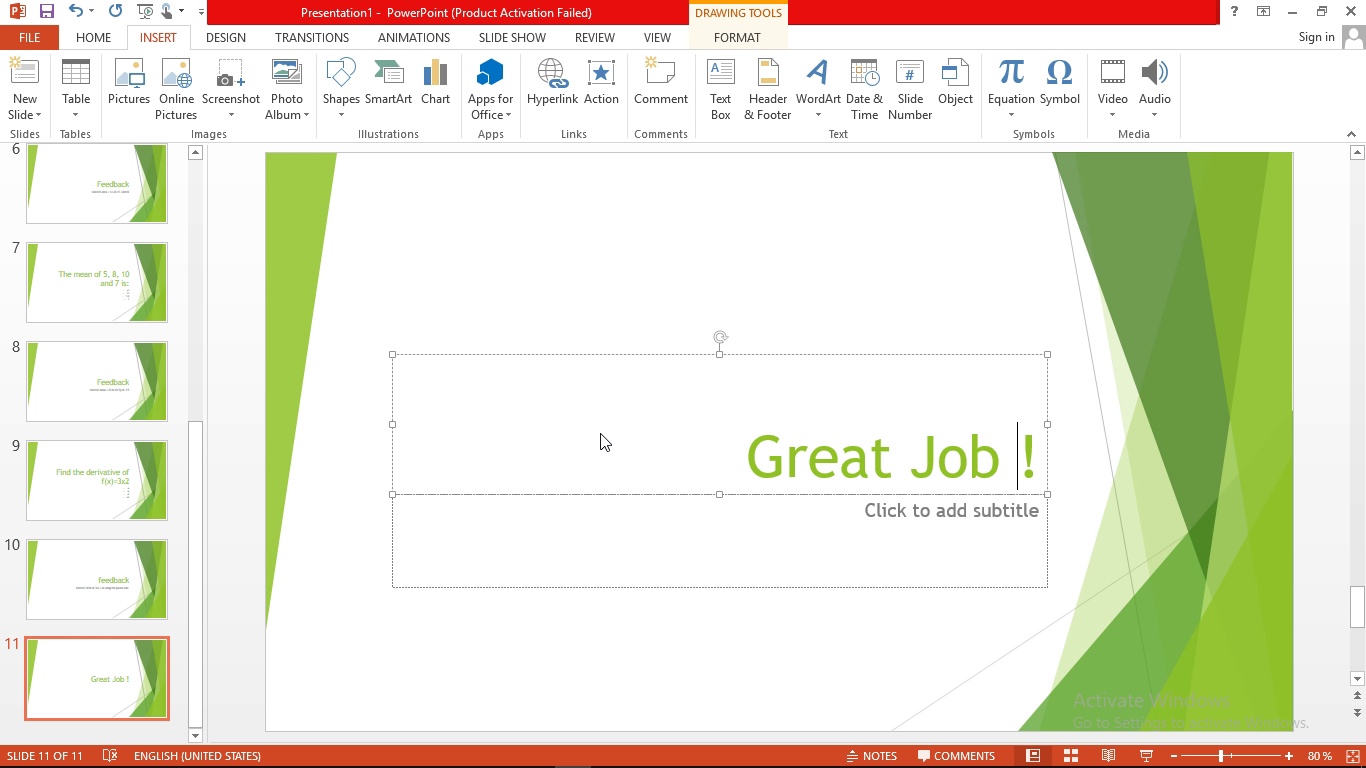 
key(Backspace)
 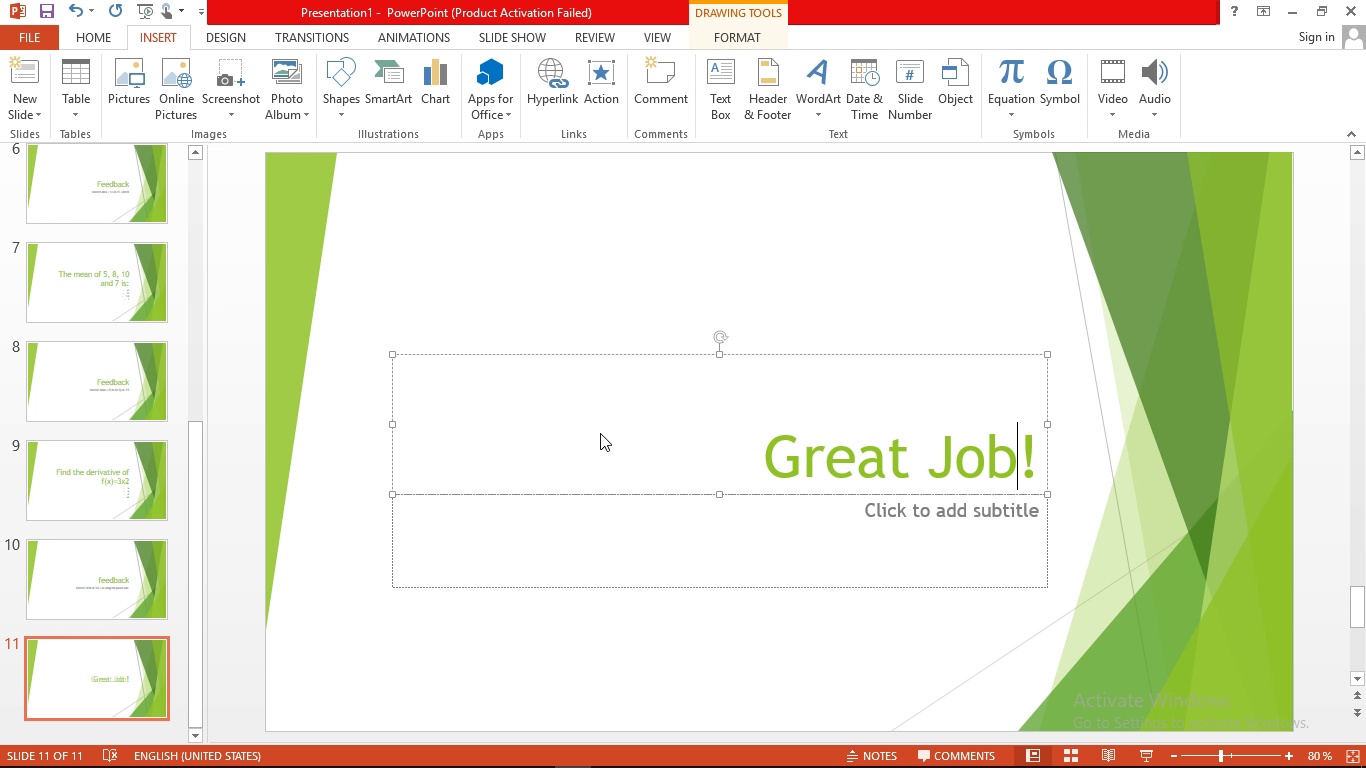 
key(ArrowRight)
 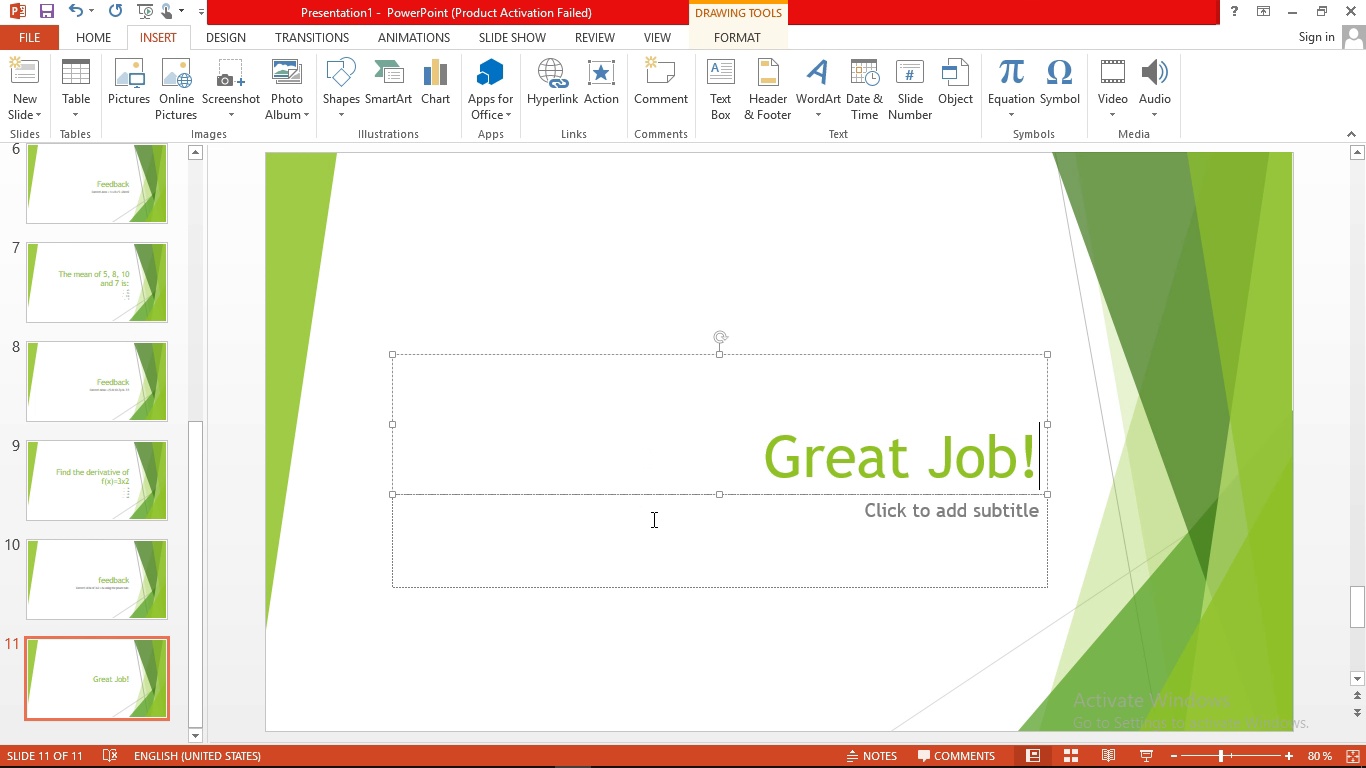 
left_click([653, 521])
 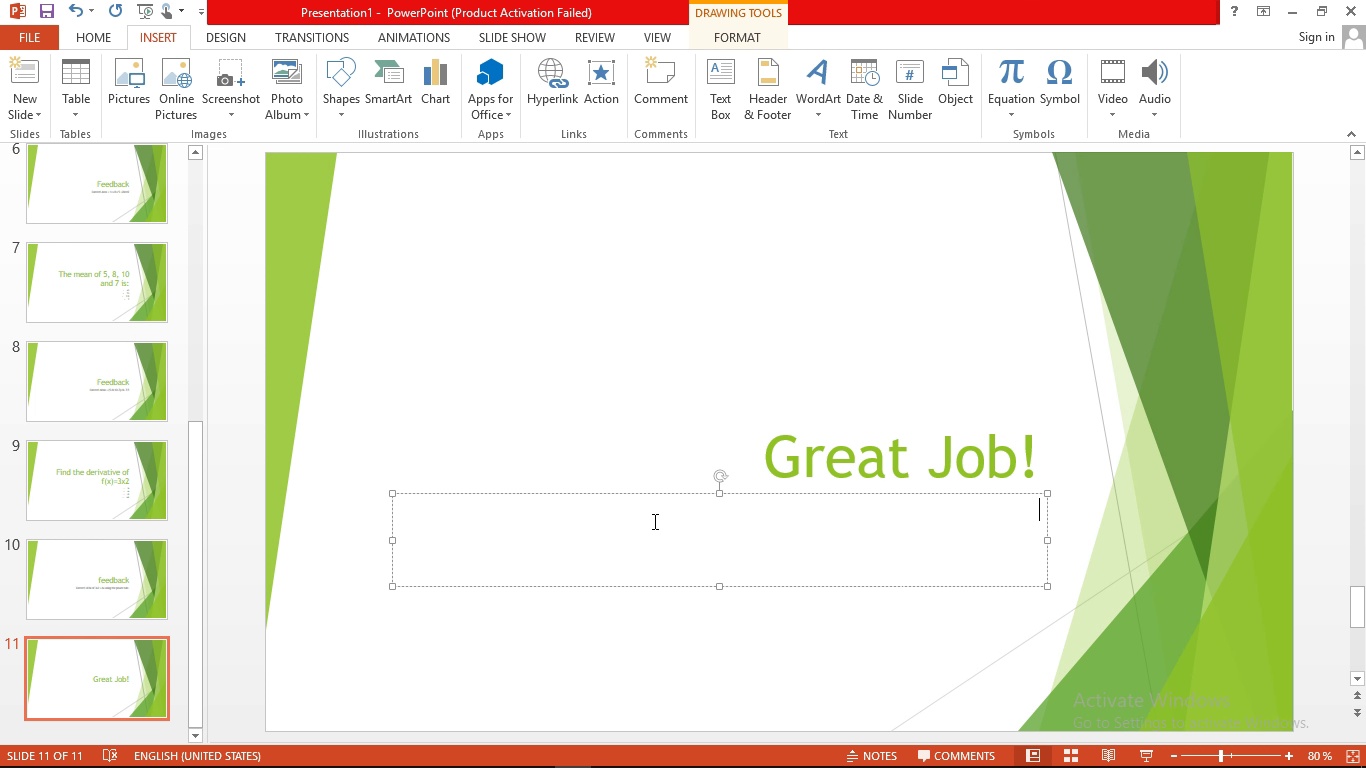 
type(today you reviwed )
 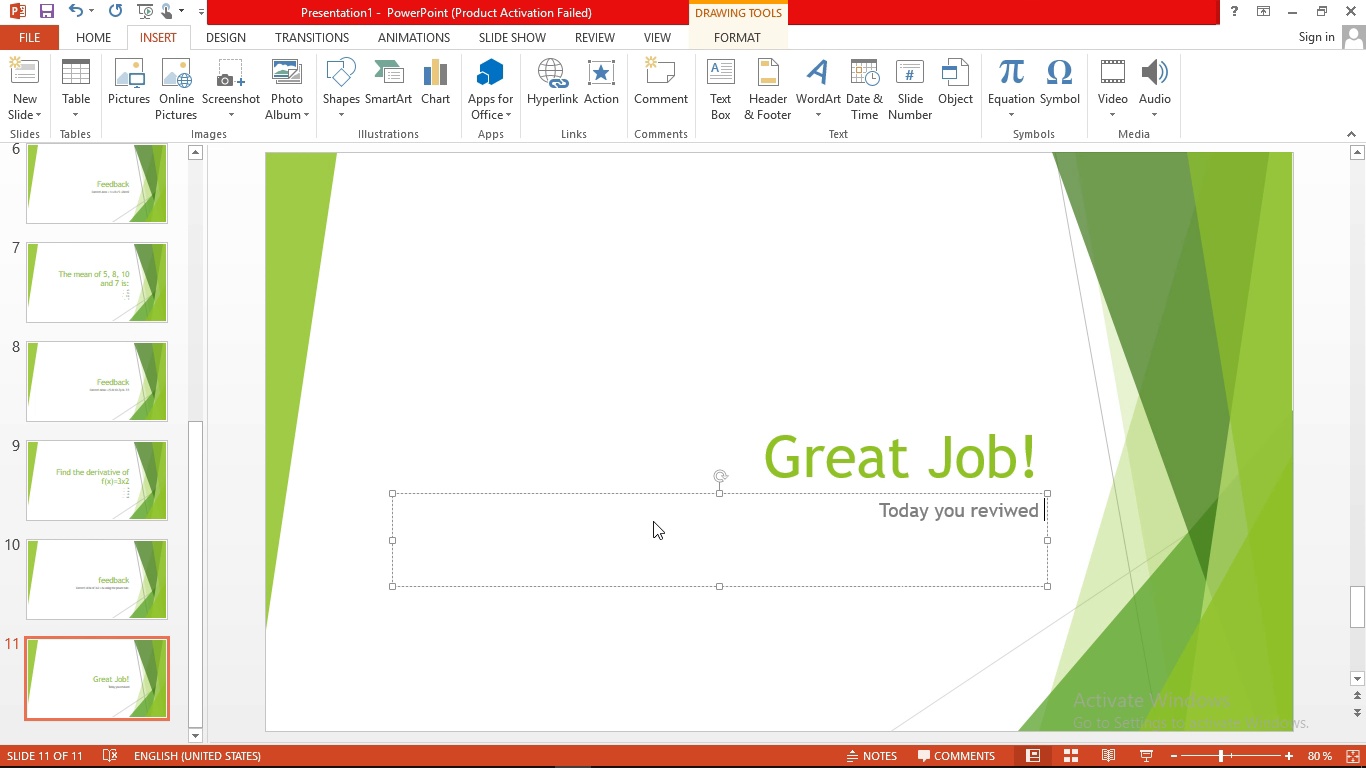 
wait(5.25)
 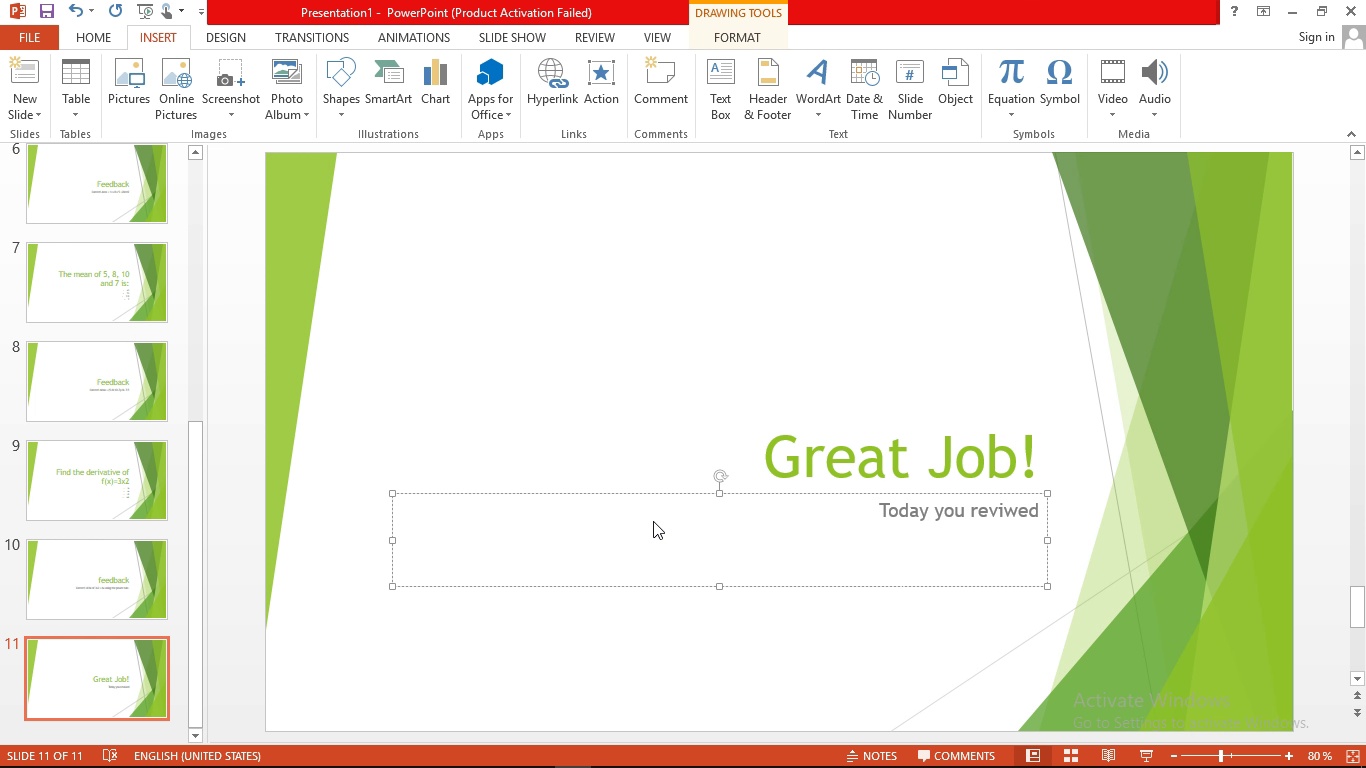 
type(the key concept in: )
 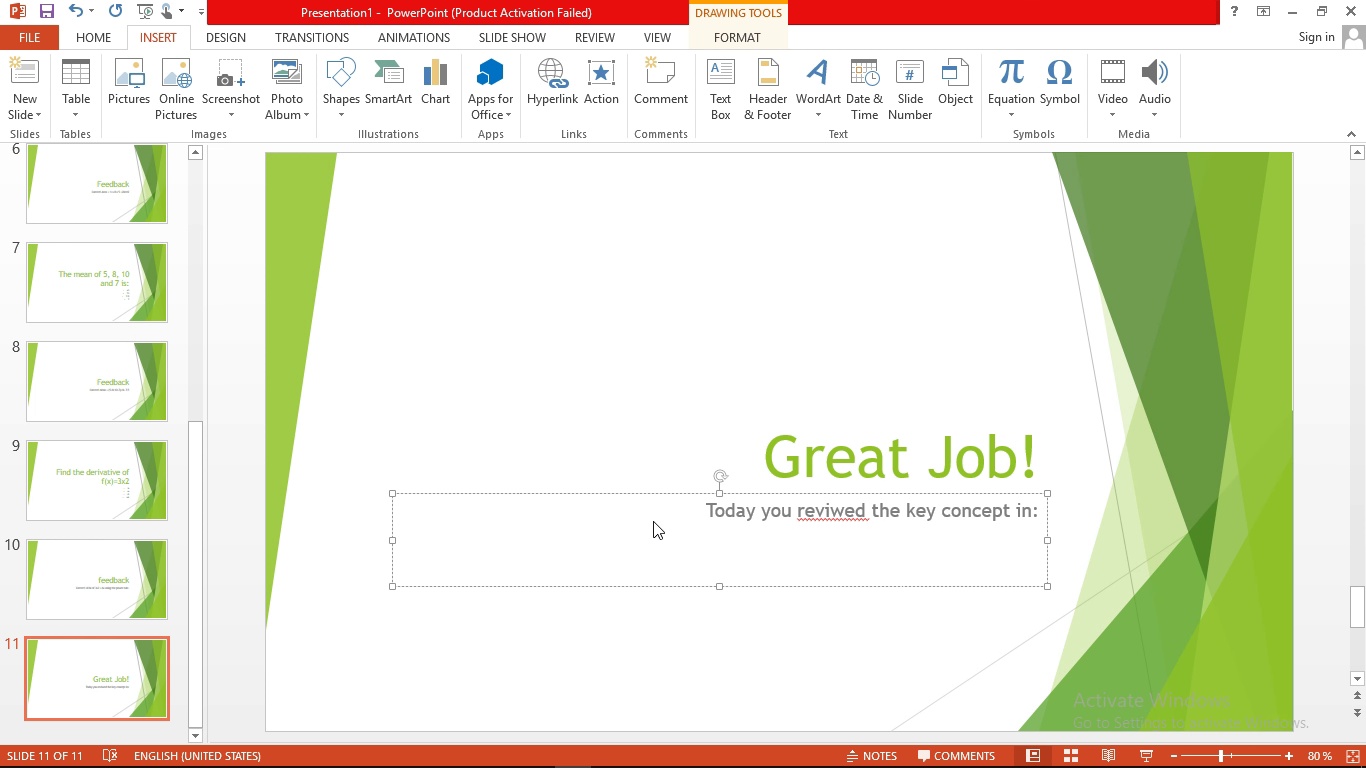 
key(Enter)
 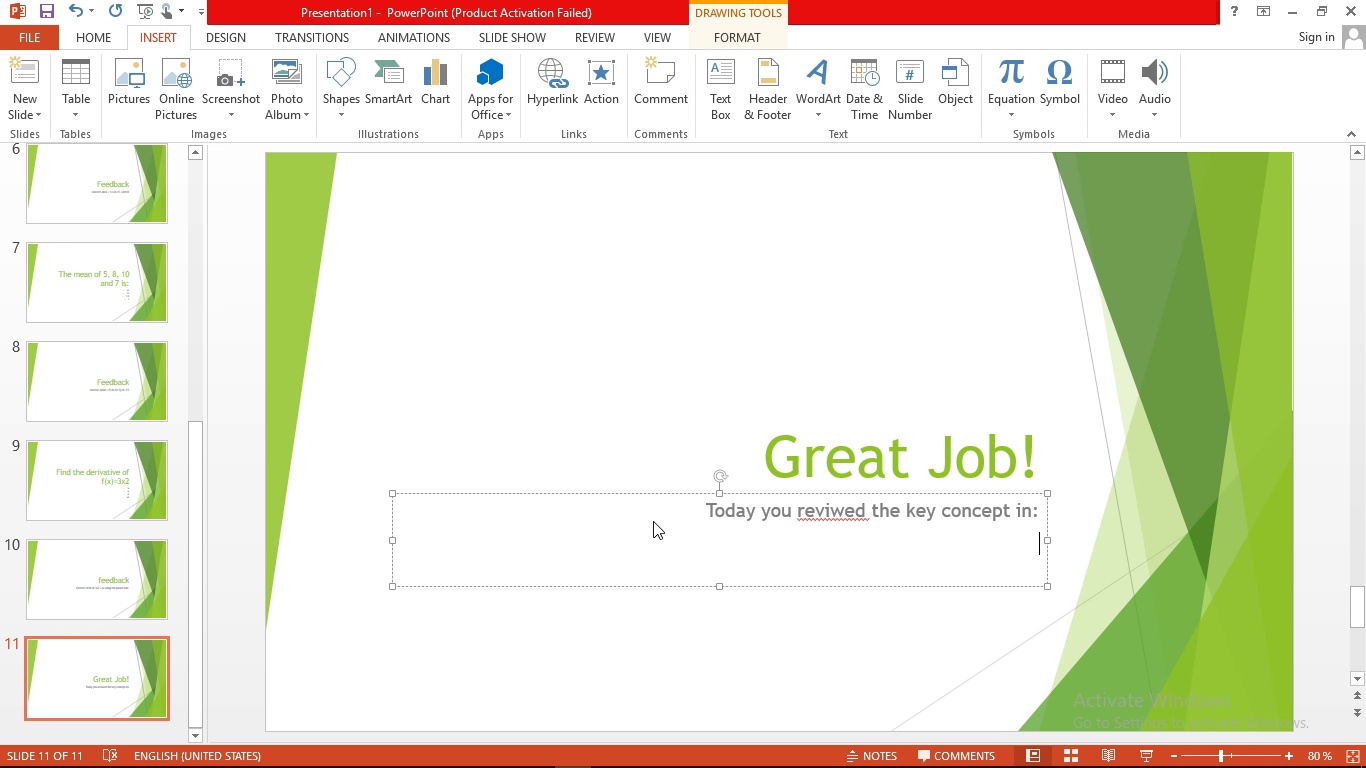 
type(Algebra)
 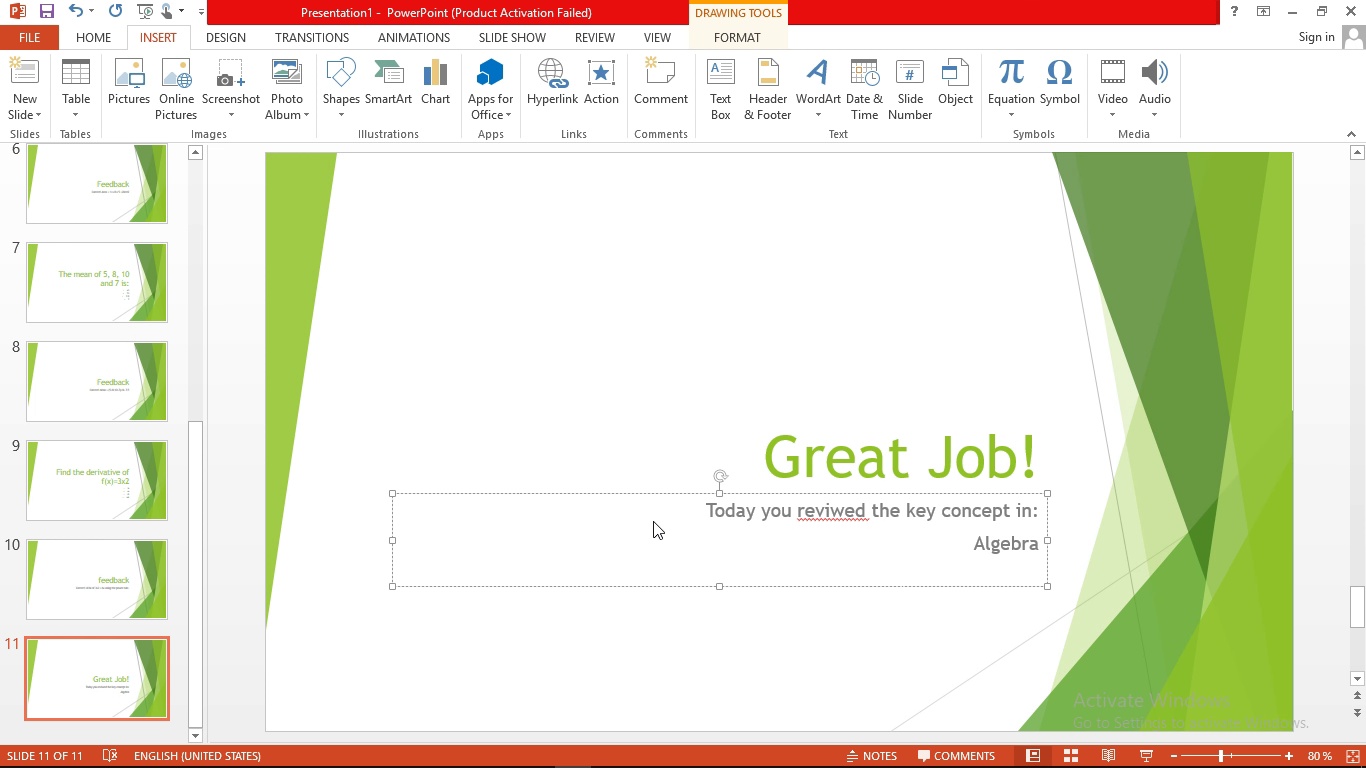 
key(Enter)
 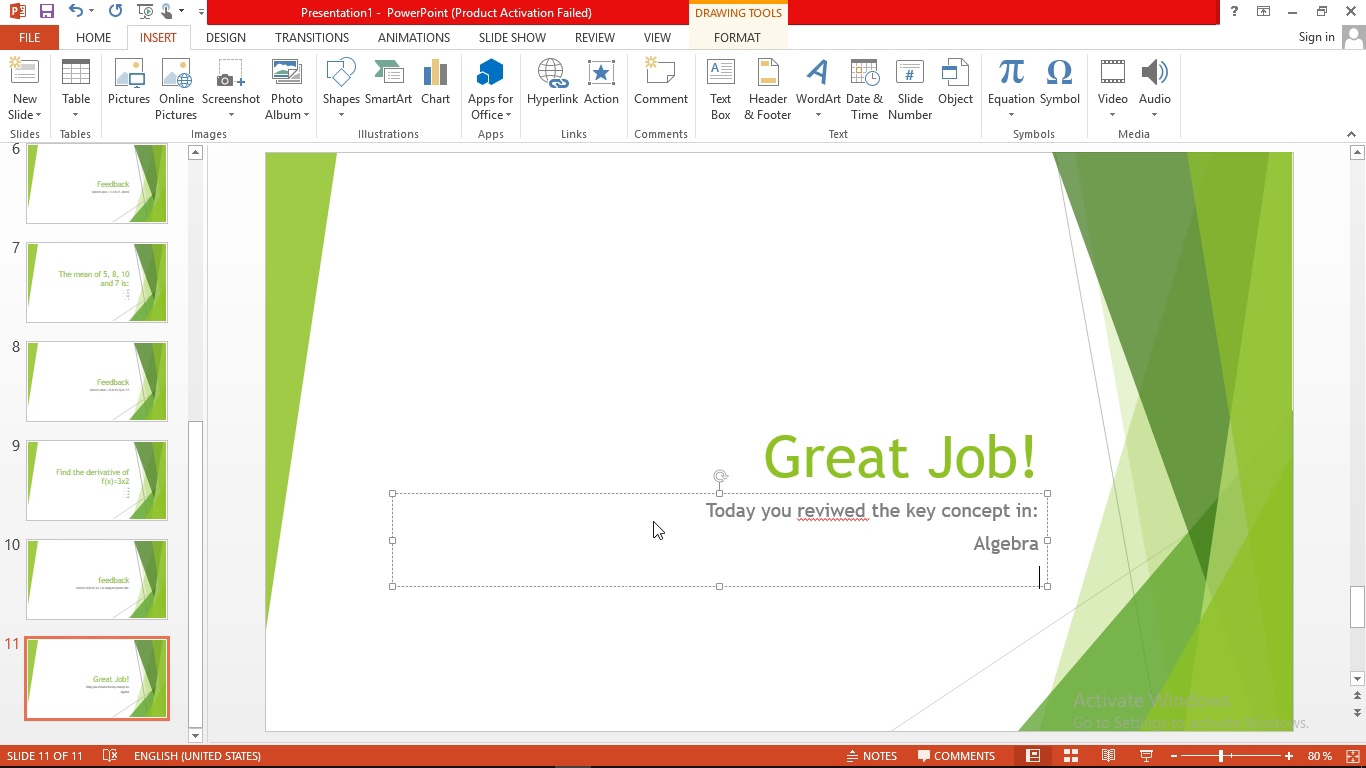 
type(Geomert)
key(Backspace)
key(Backspace)
 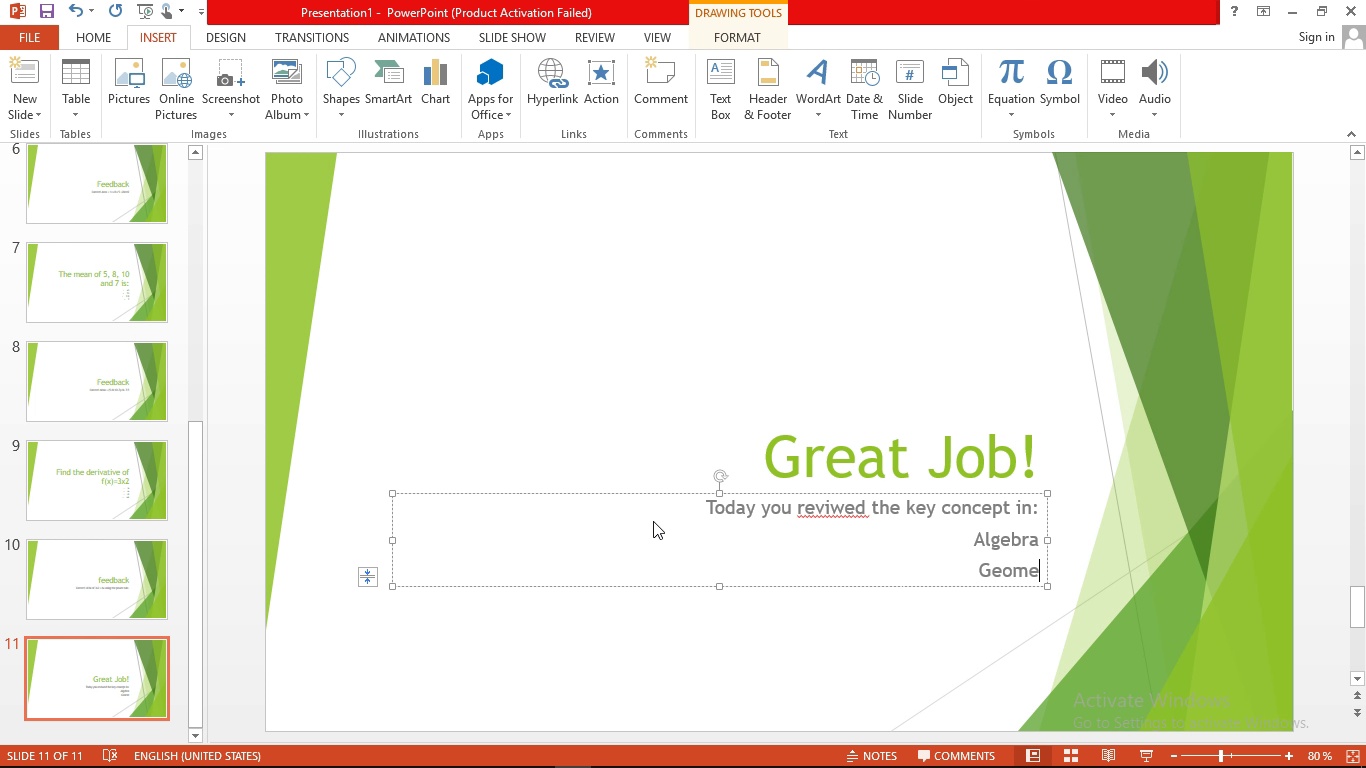 
type(try)
 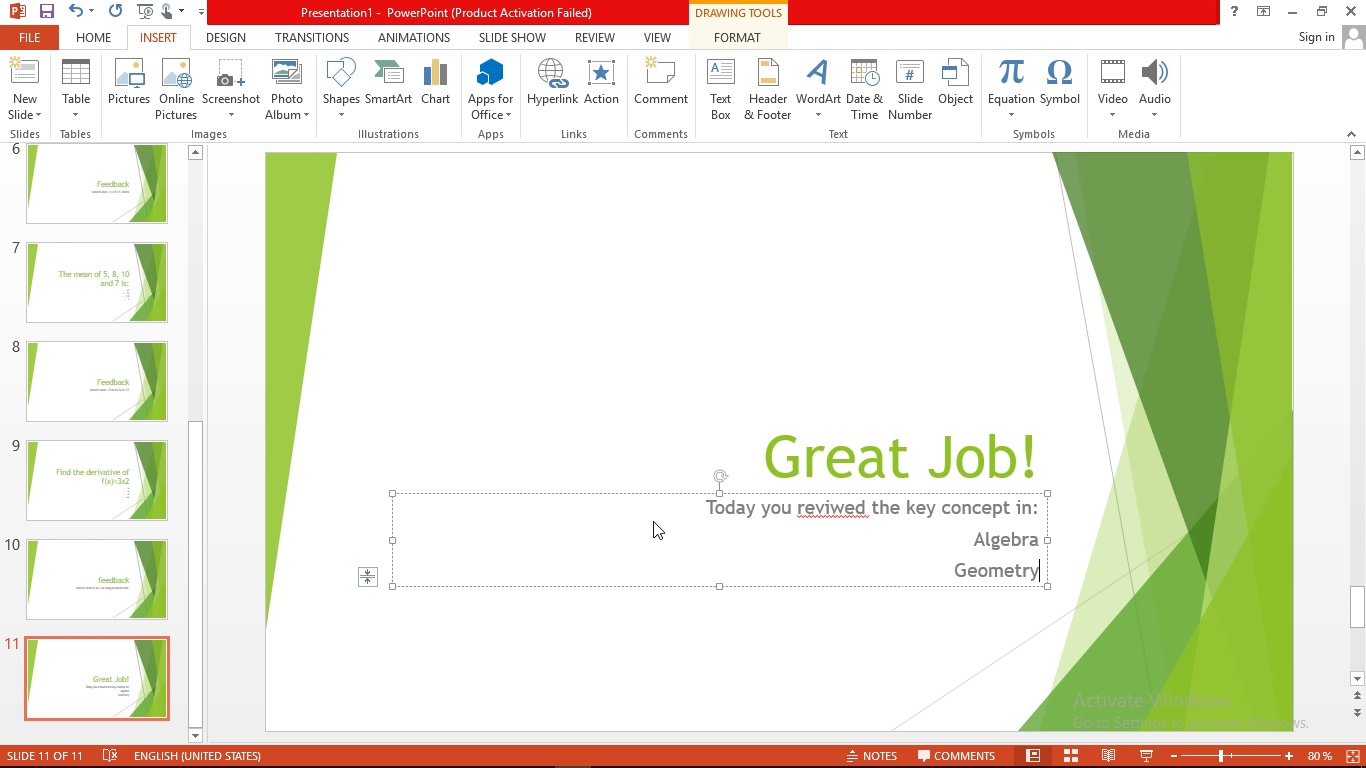 
key(Enter)
 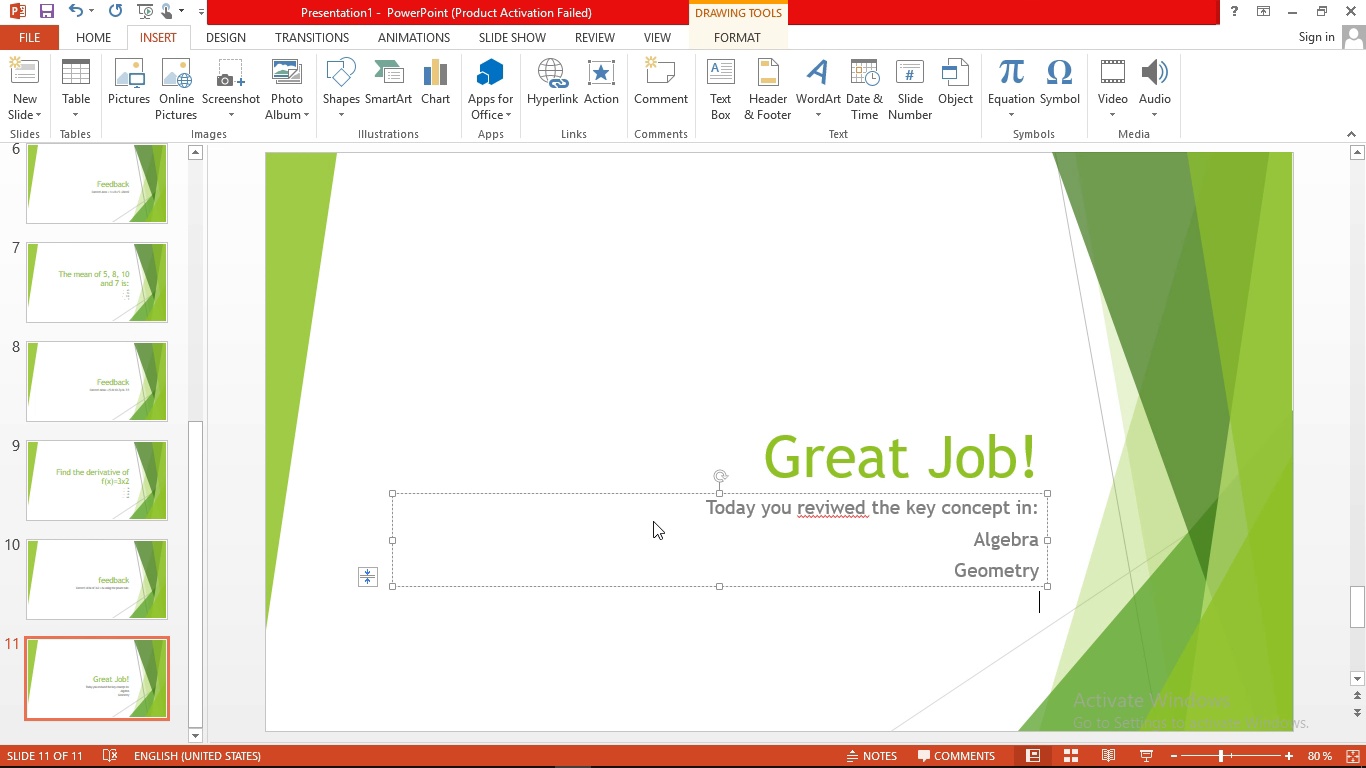 
type(Statistics)
 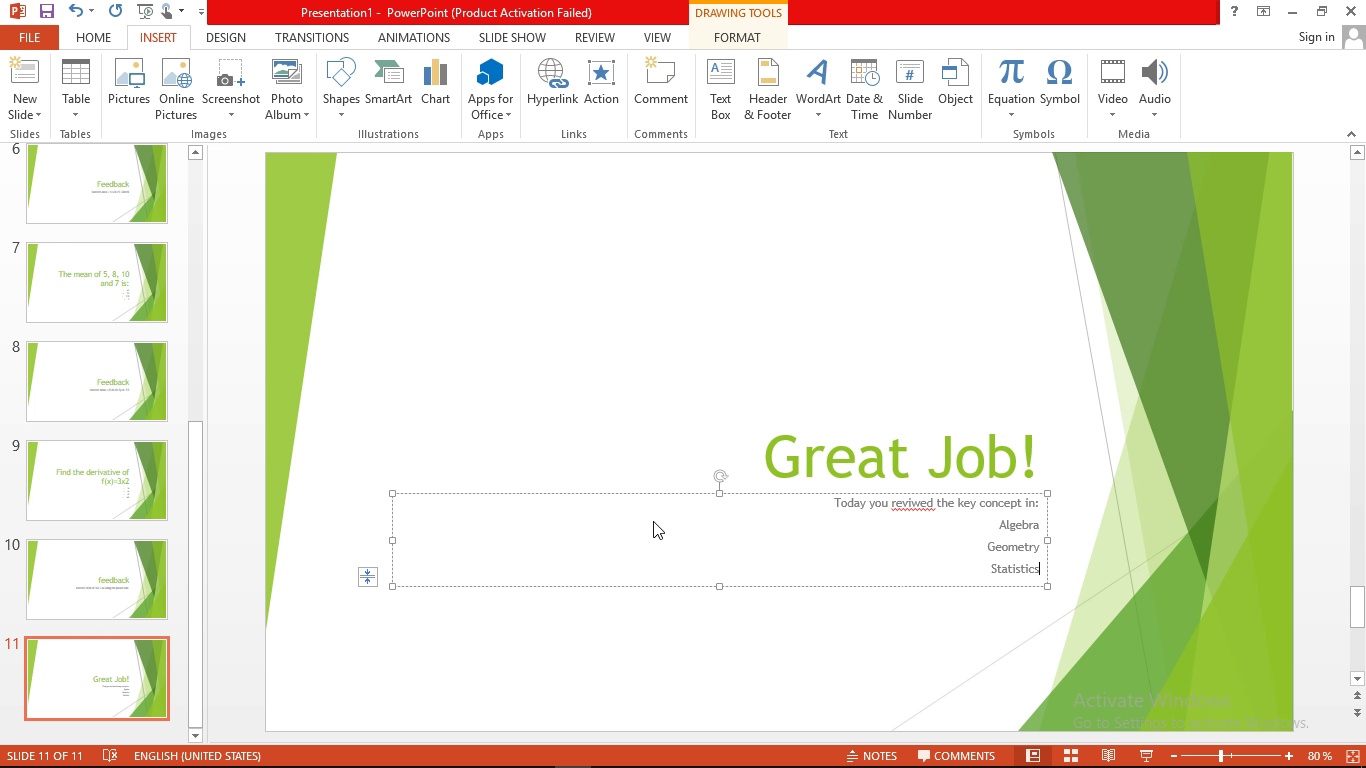 
key(Enter)
 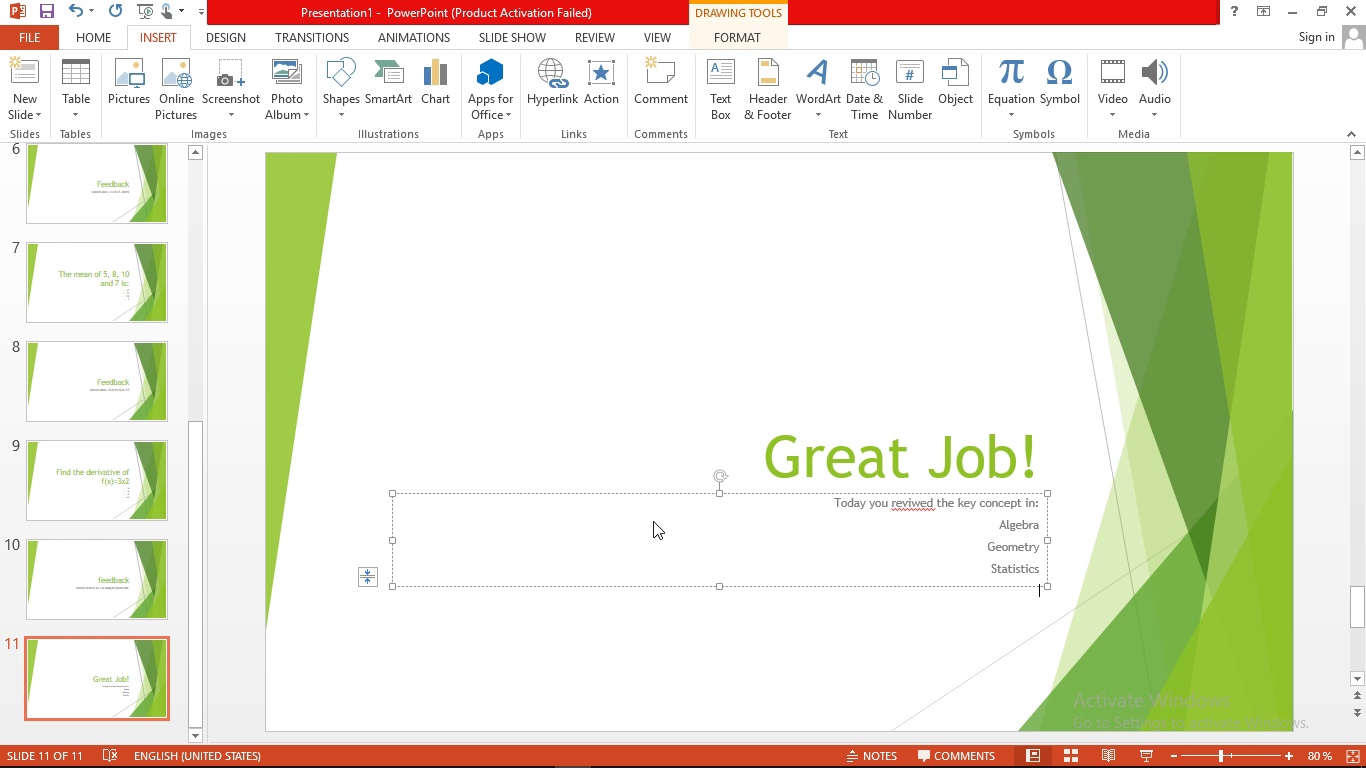 
type(Calculus)
 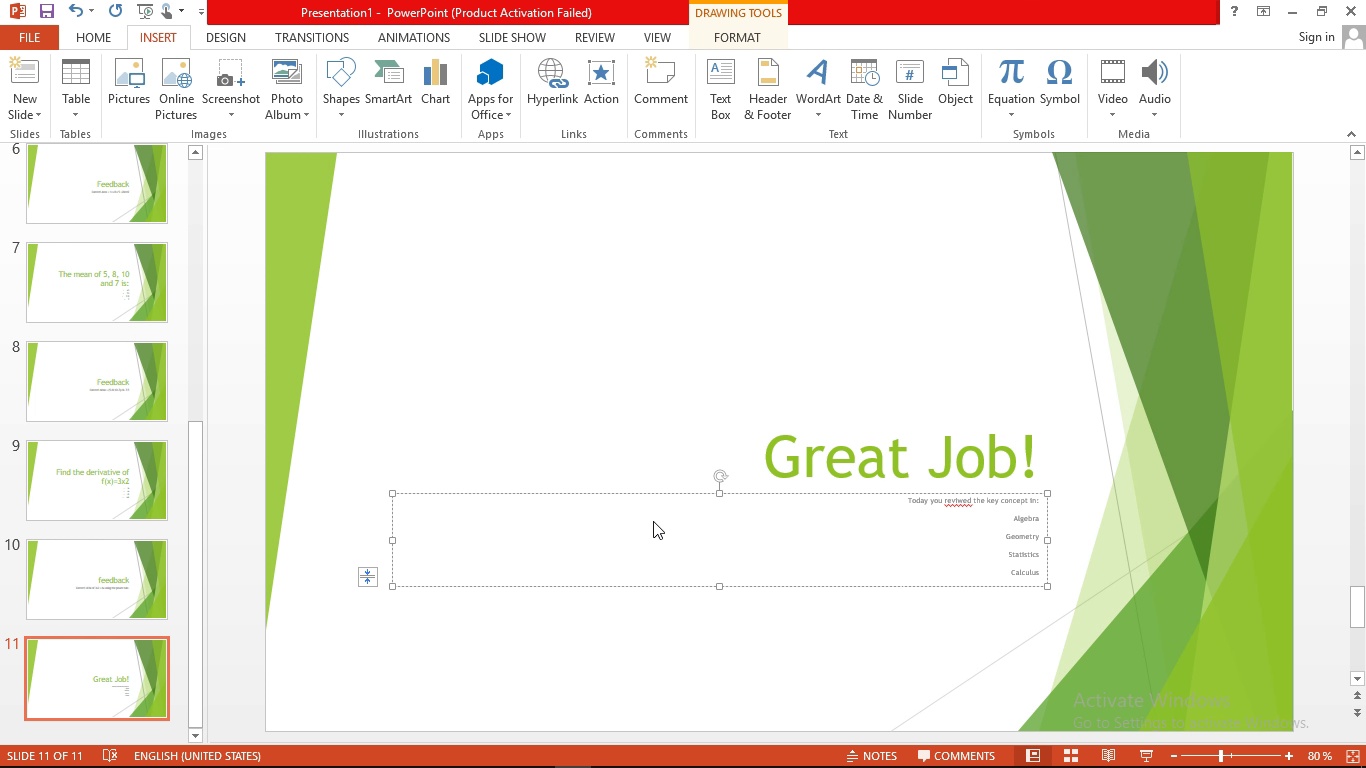 
key(Enter)
 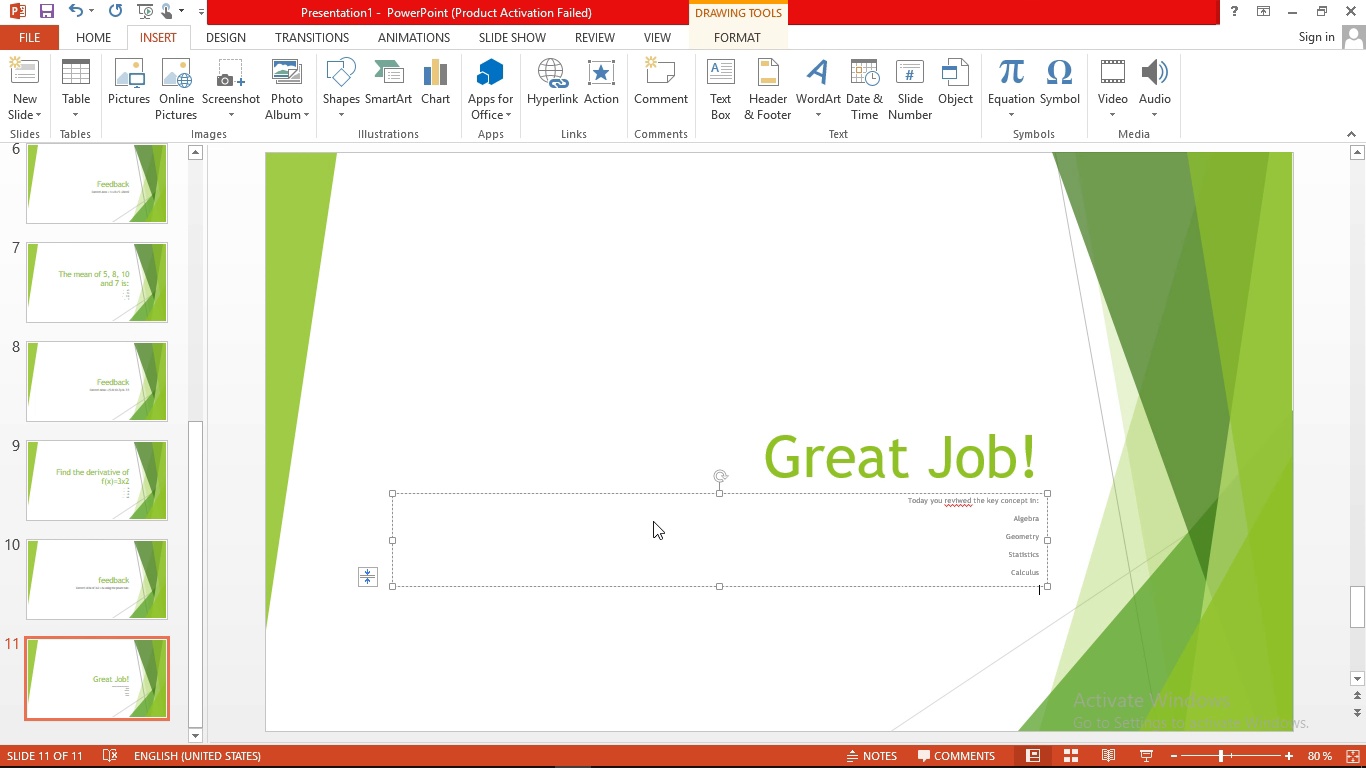 
type(keep practising and good luck on your finals ! )
 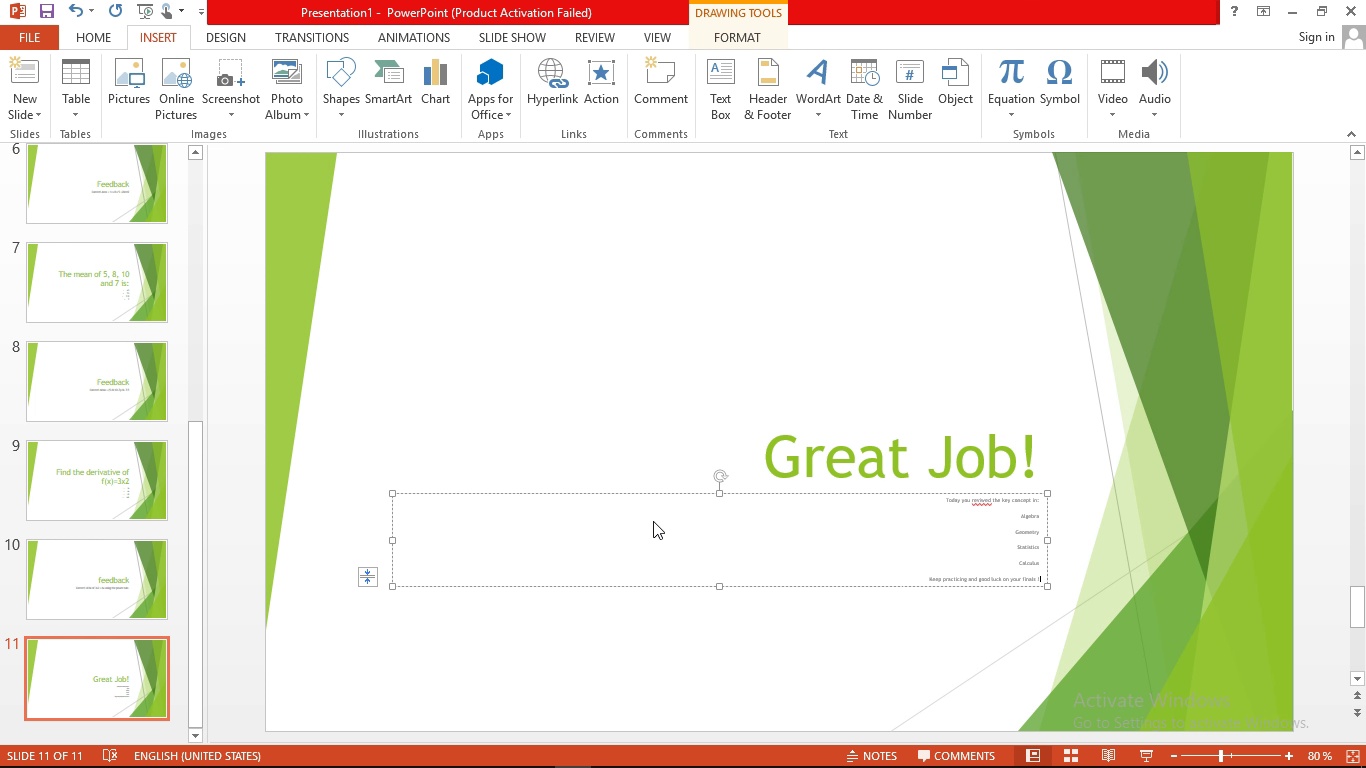 
wait(9.19)
 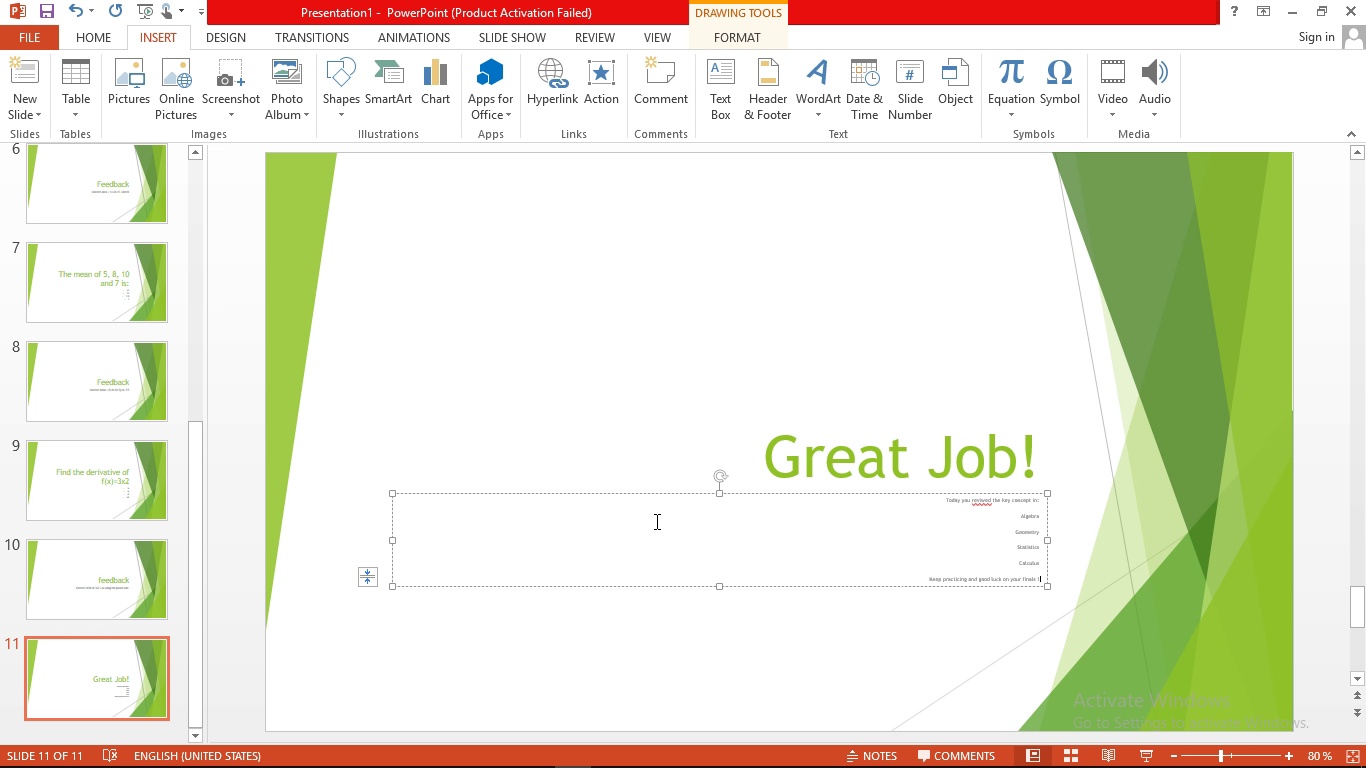 
left_click([793, 438])
 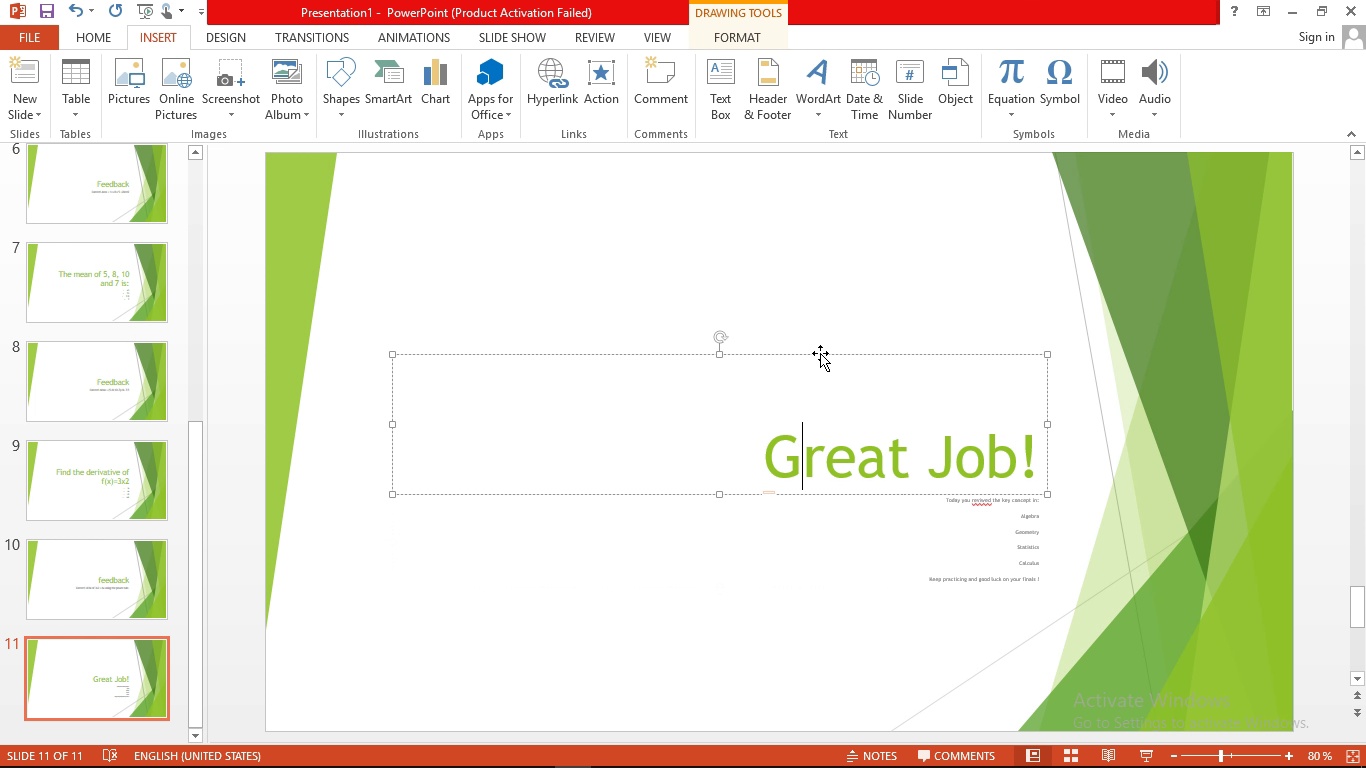 
left_click_drag(start_coordinate=[820, 353], to_coordinate=[761, 171])
 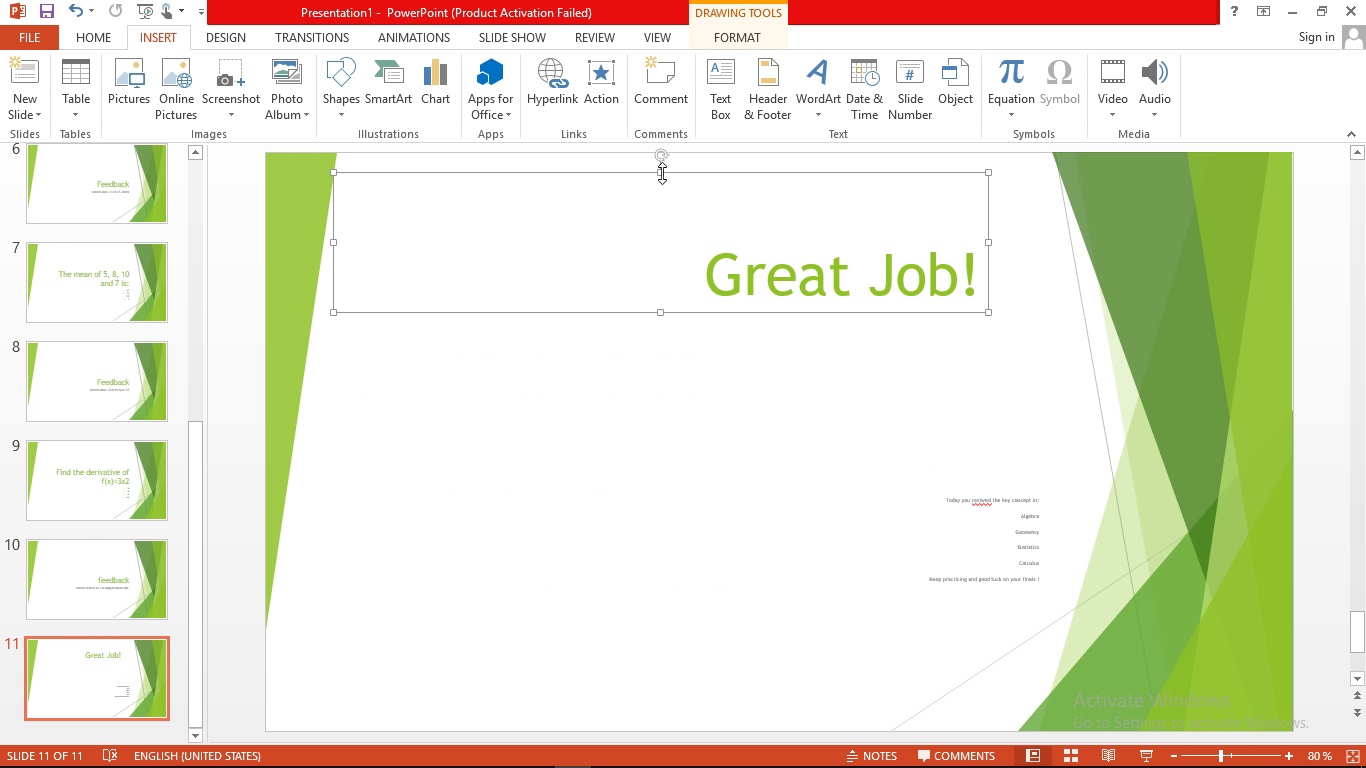 
left_click_drag(start_coordinate=[662, 173], to_coordinate=[681, 232])
 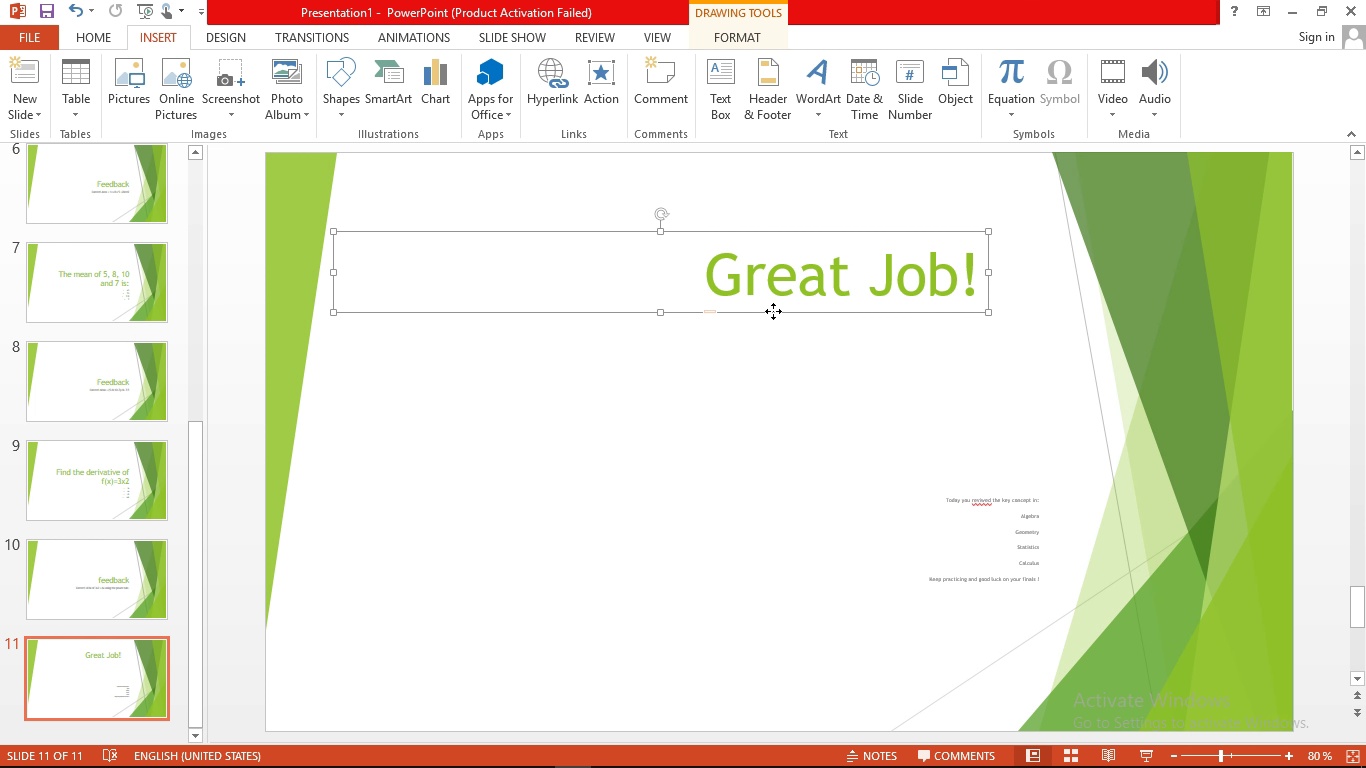 
left_click_drag(start_coordinate=[773, 312], to_coordinate=[779, 251])
 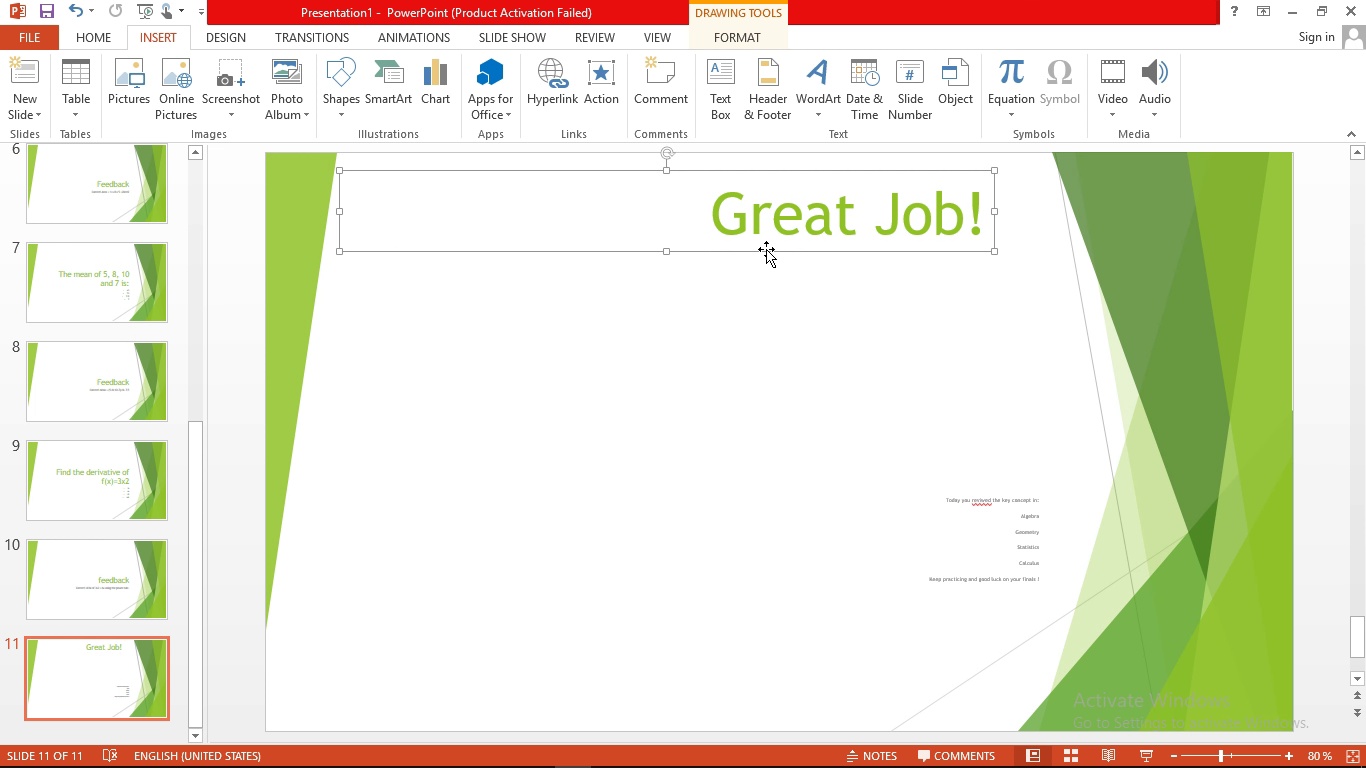 
wait(7.19)
 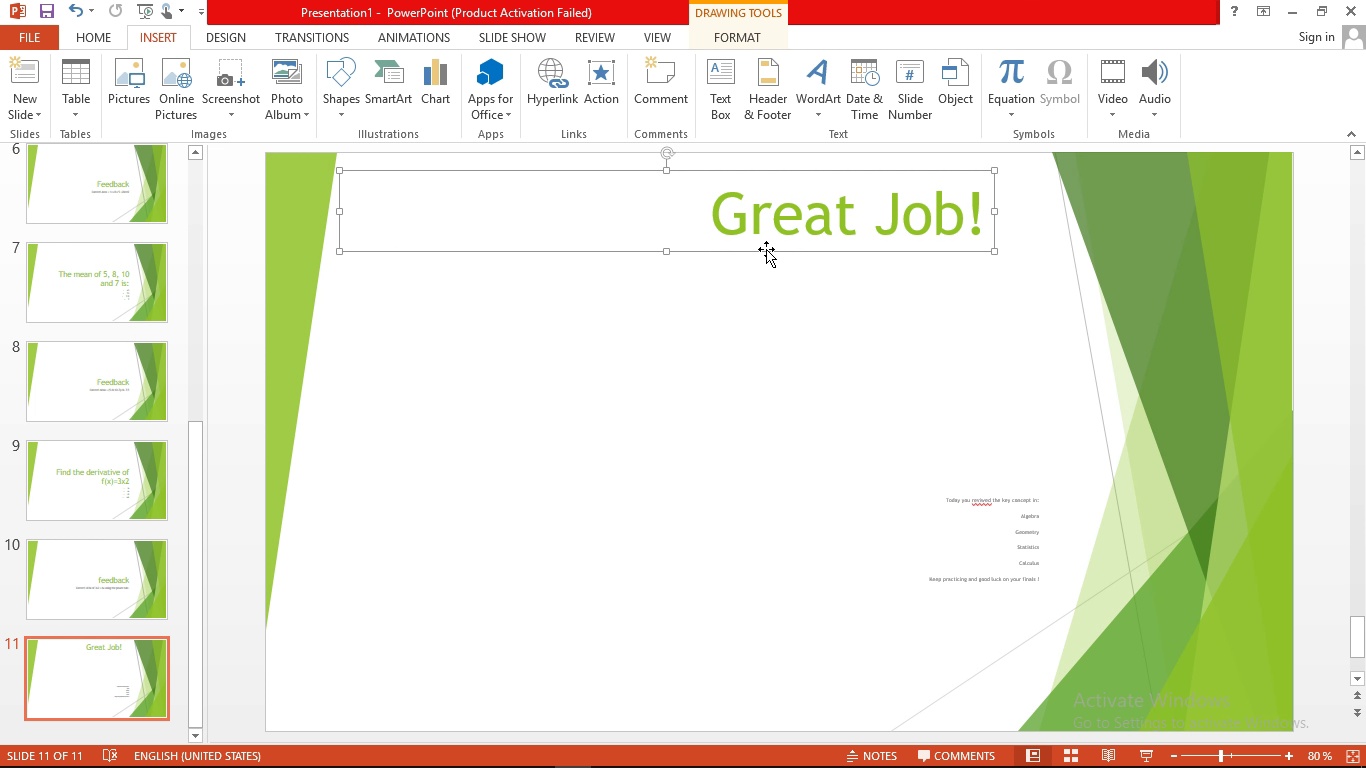 
left_click_drag(start_coordinate=[340, 213], to_coordinate=[641, 216])
 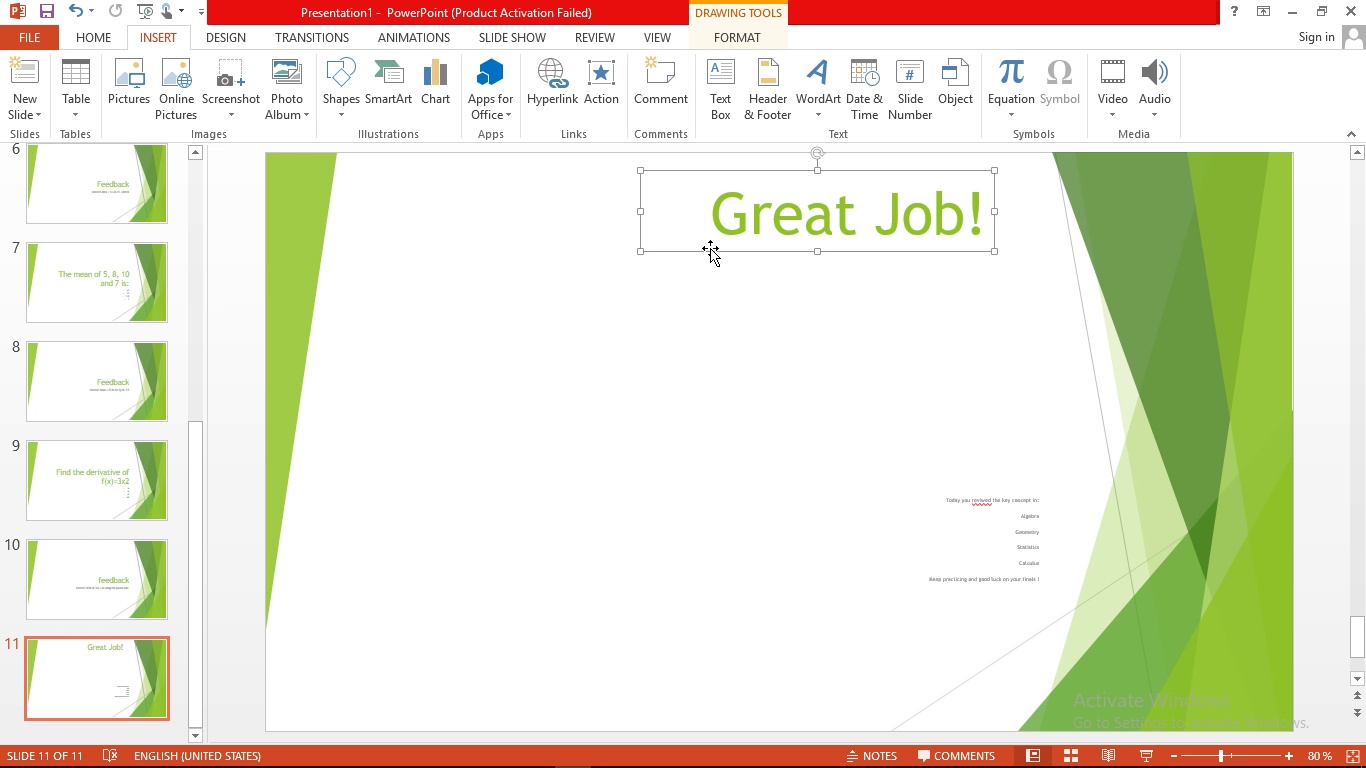 
left_click_drag(start_coordinate=[710, 249], to_coordinate=[544, 254])
 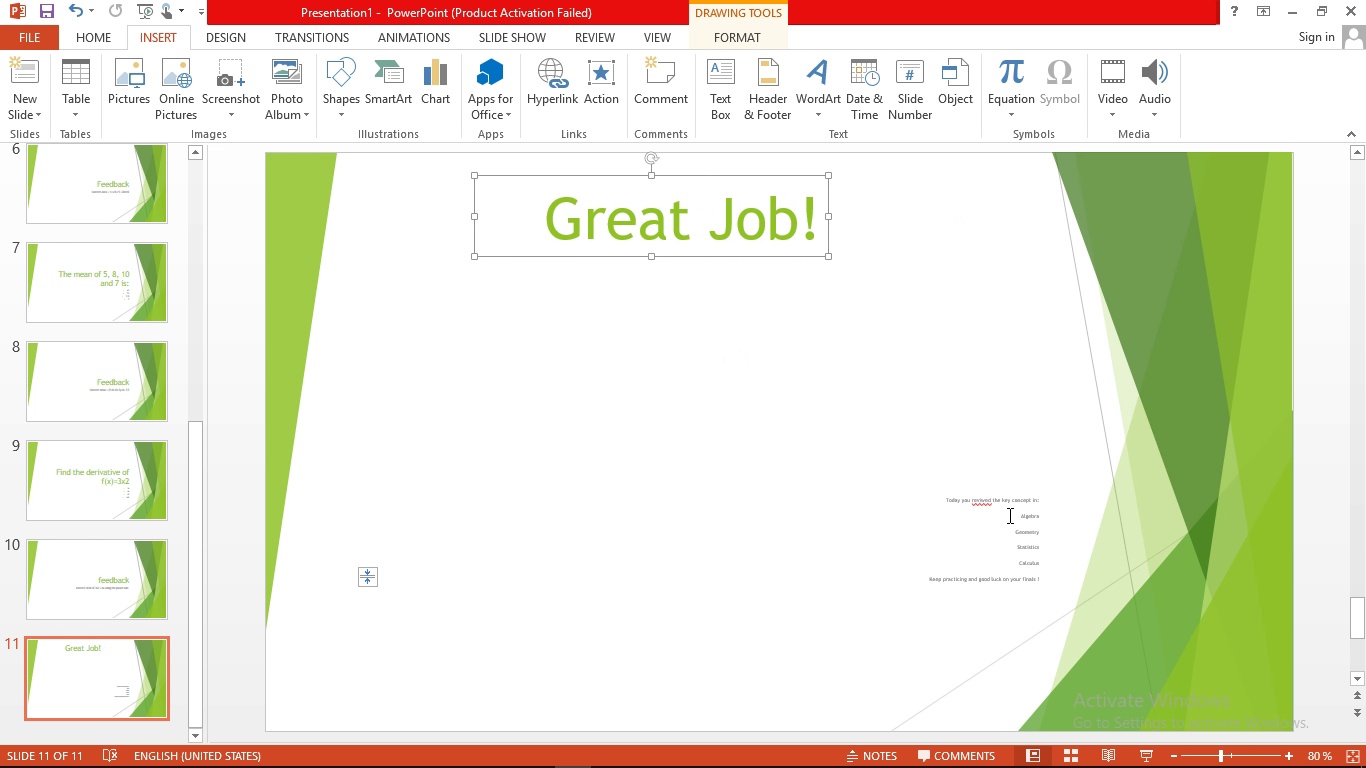 
left_click([1008, 515])
 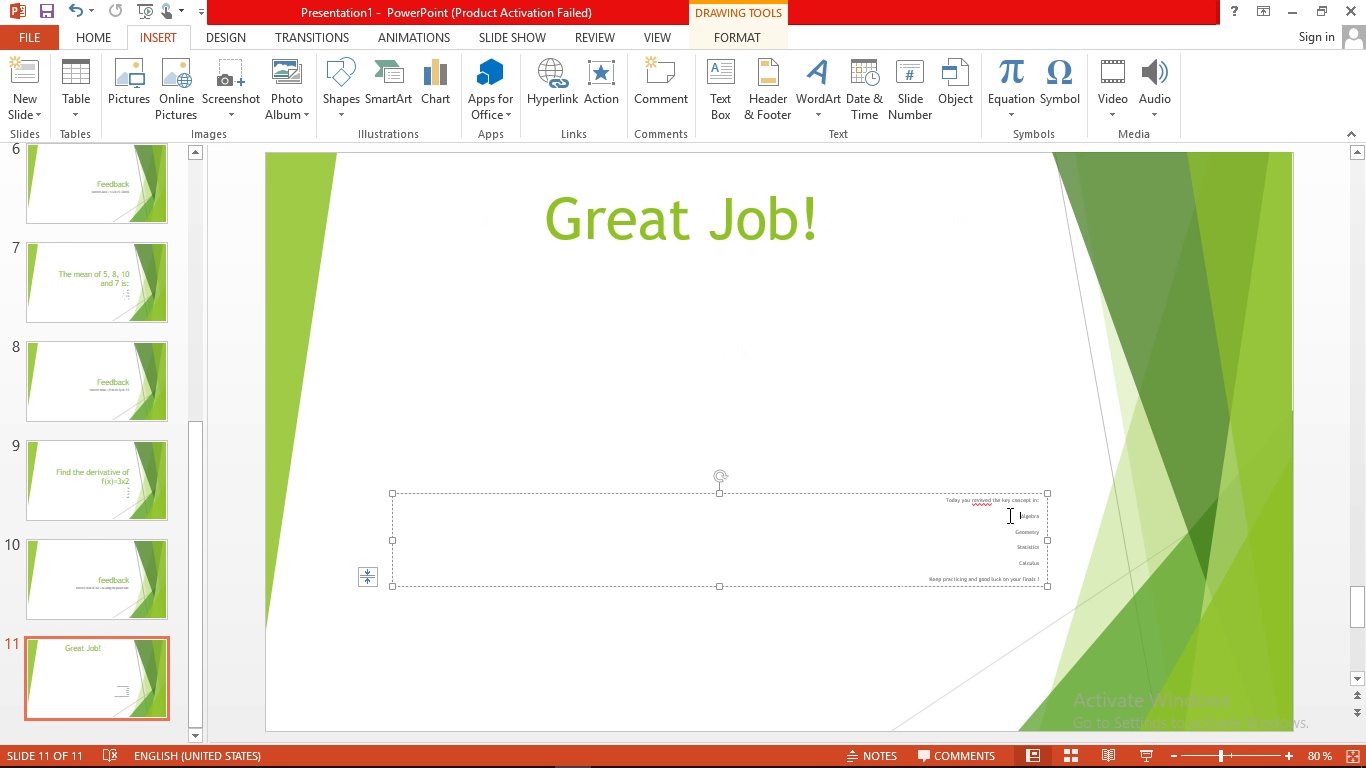 
wait(9.56)
 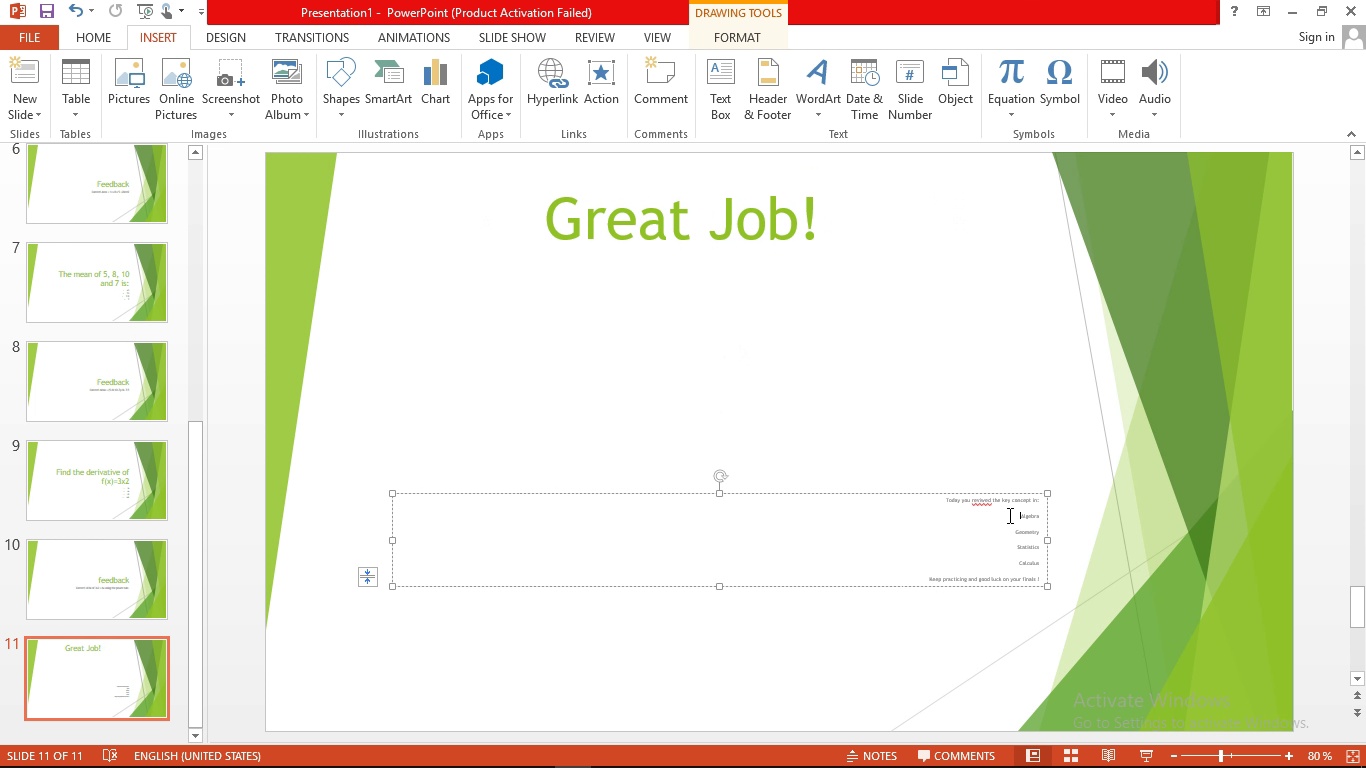 
left_click([977, 558])
 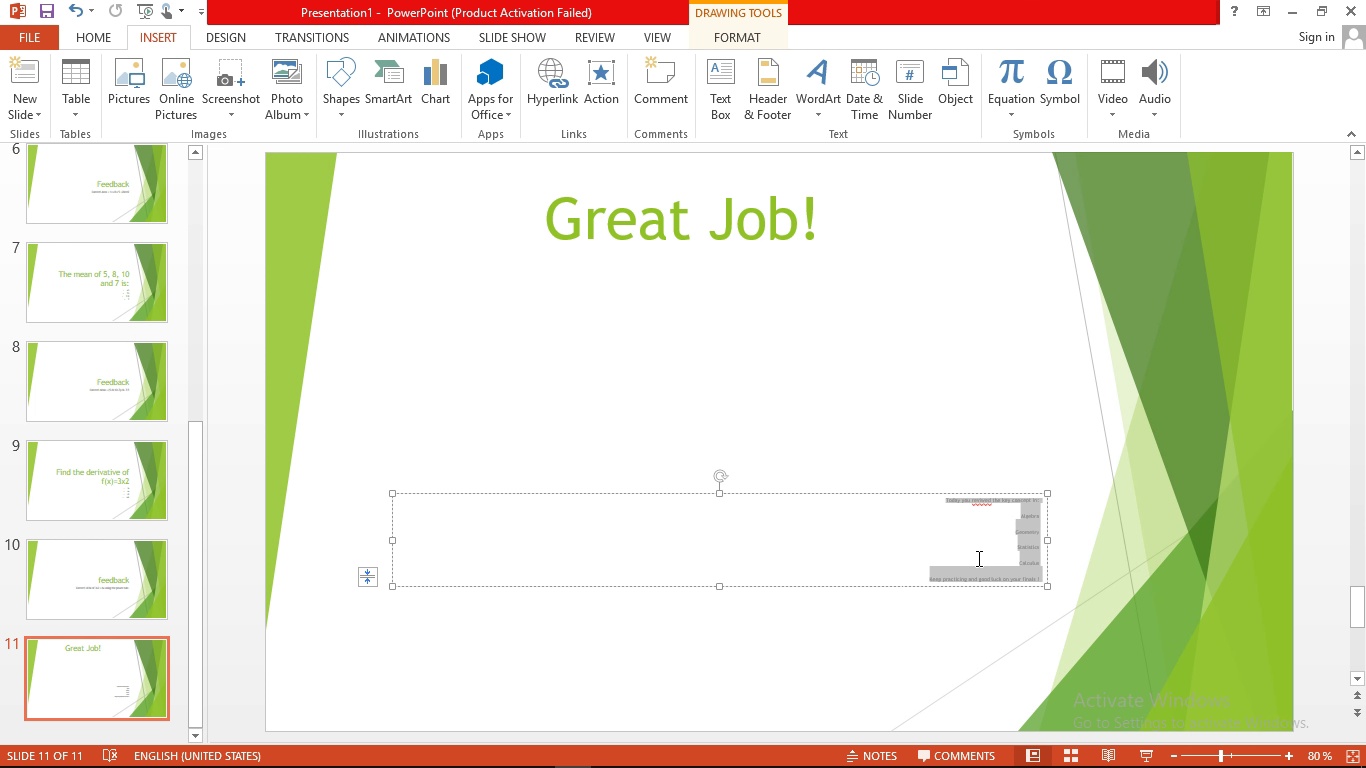 
key(Control+A)
 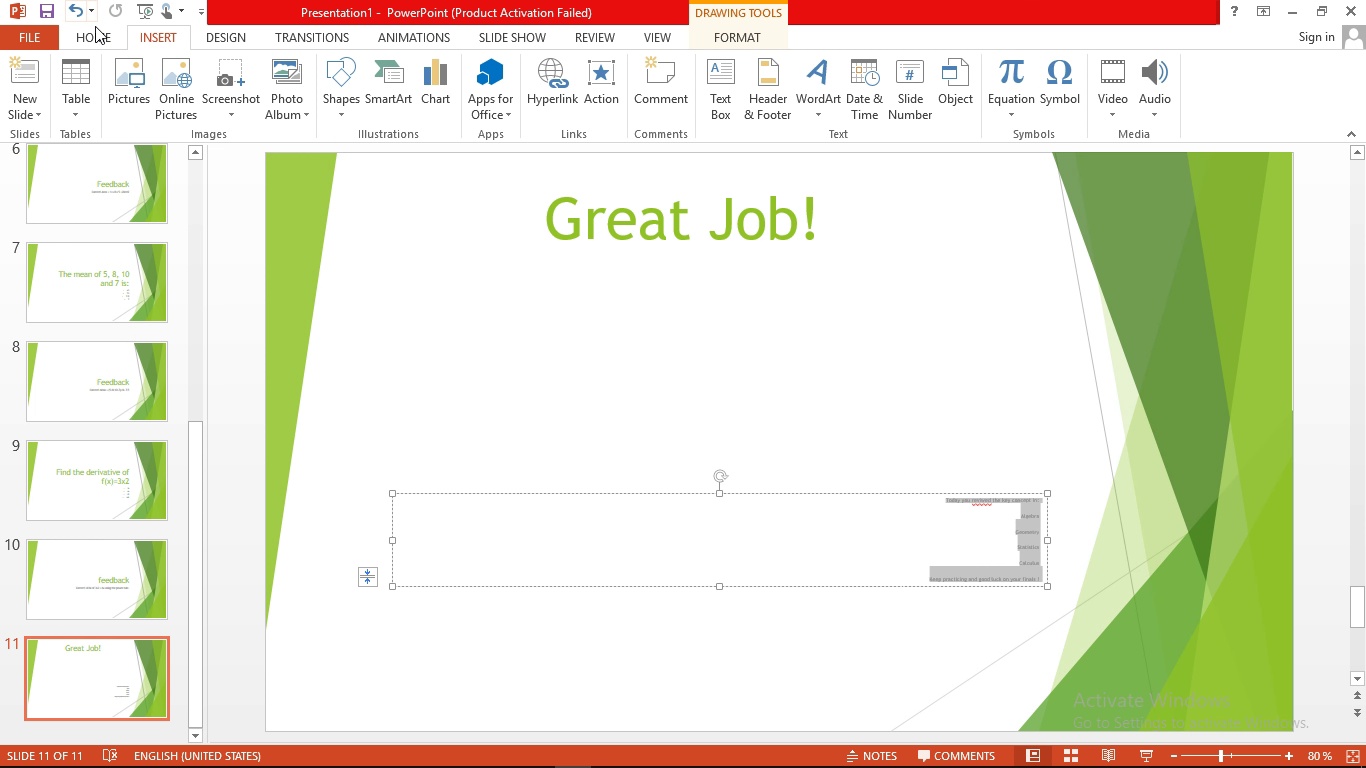 
left_click([94, 32])
 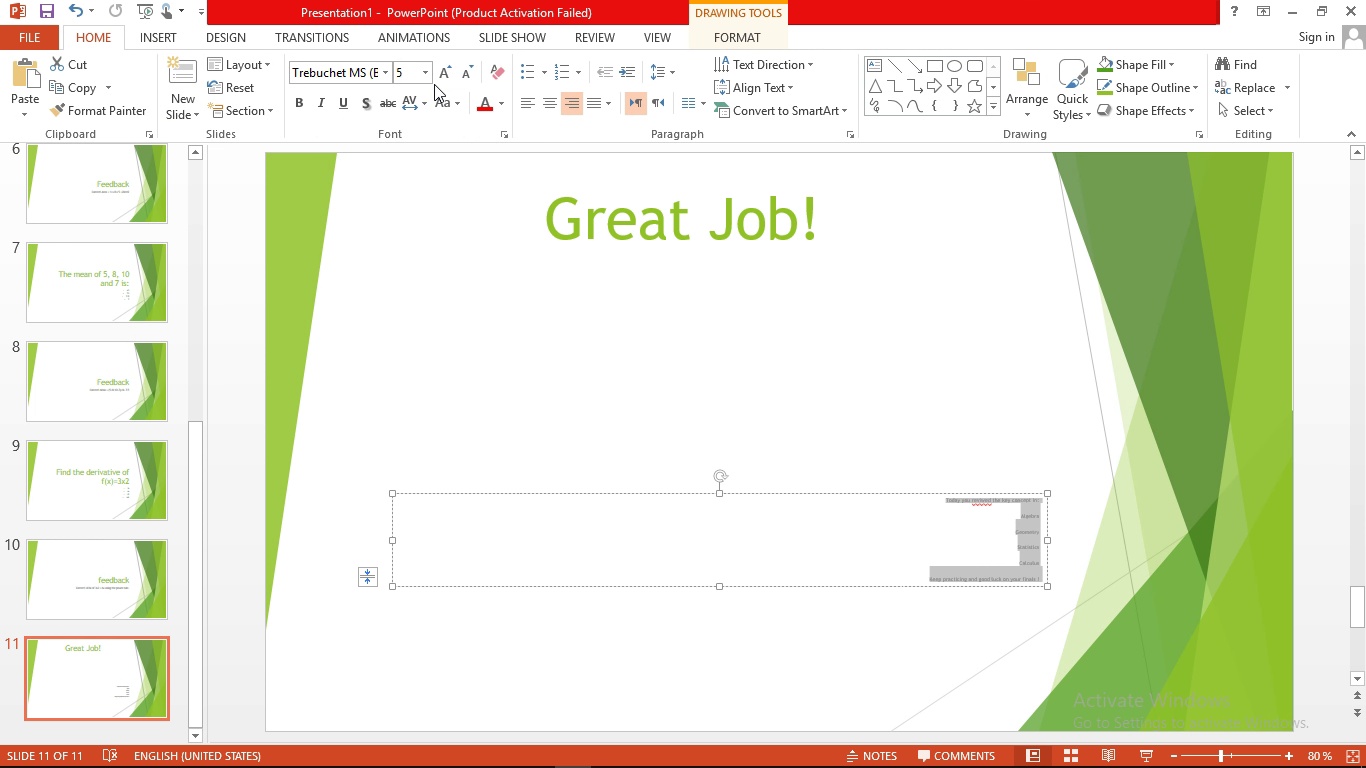 
left_click([424, 73])
 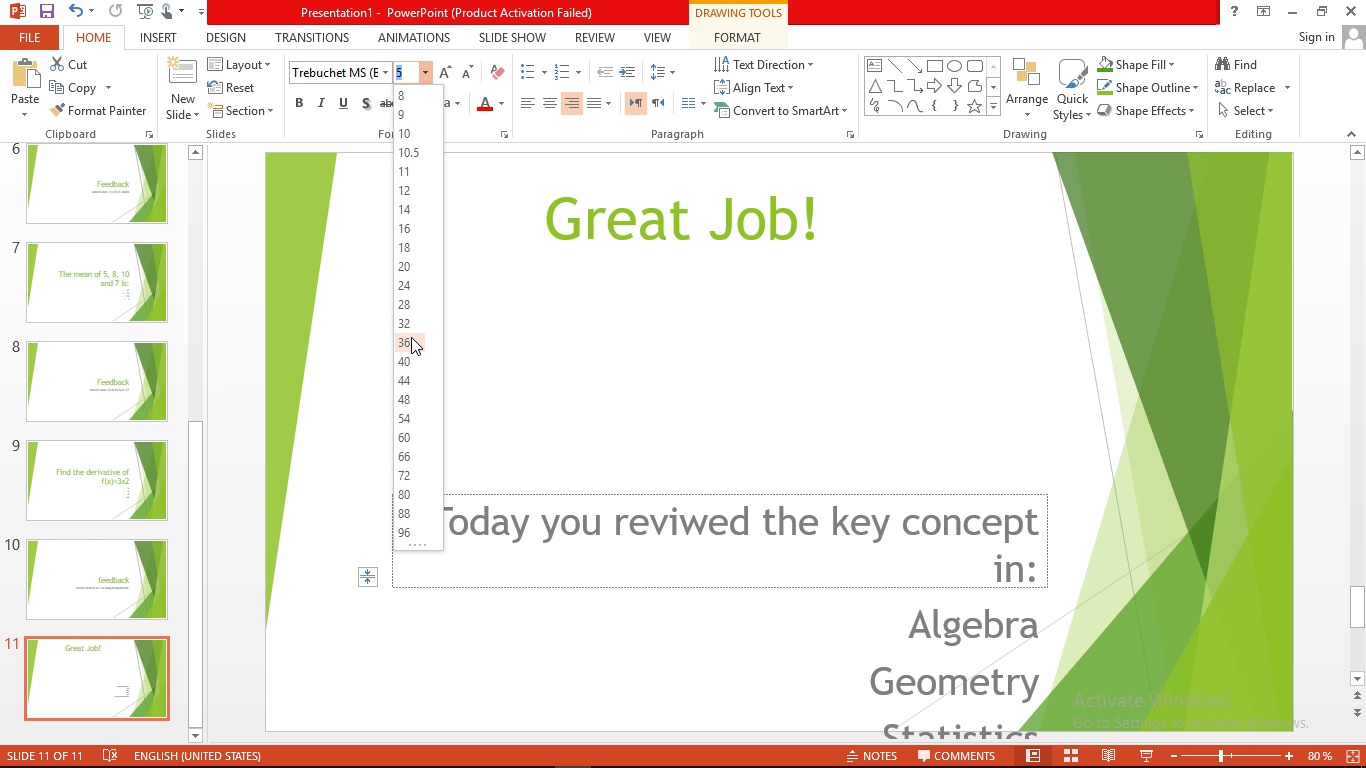 
wait(5.24)
 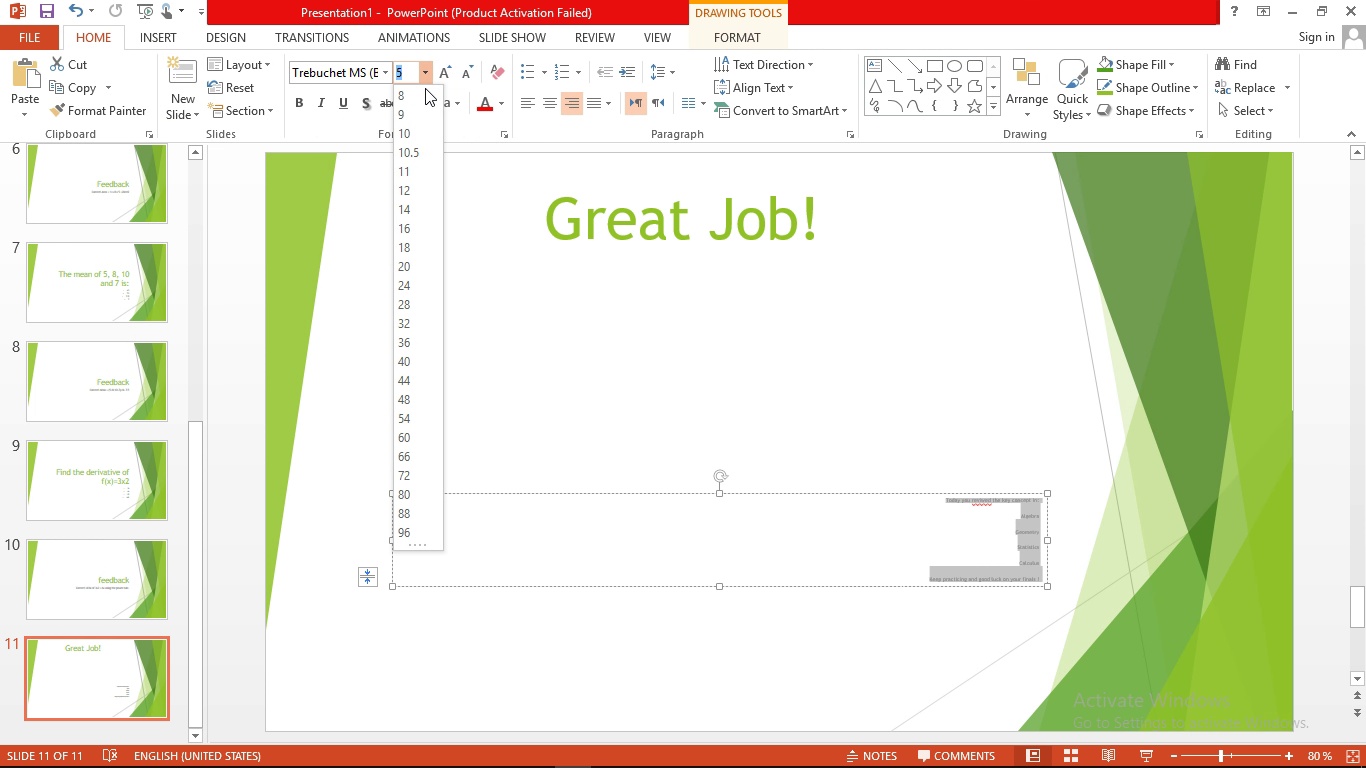 
left_click([401, 296])
 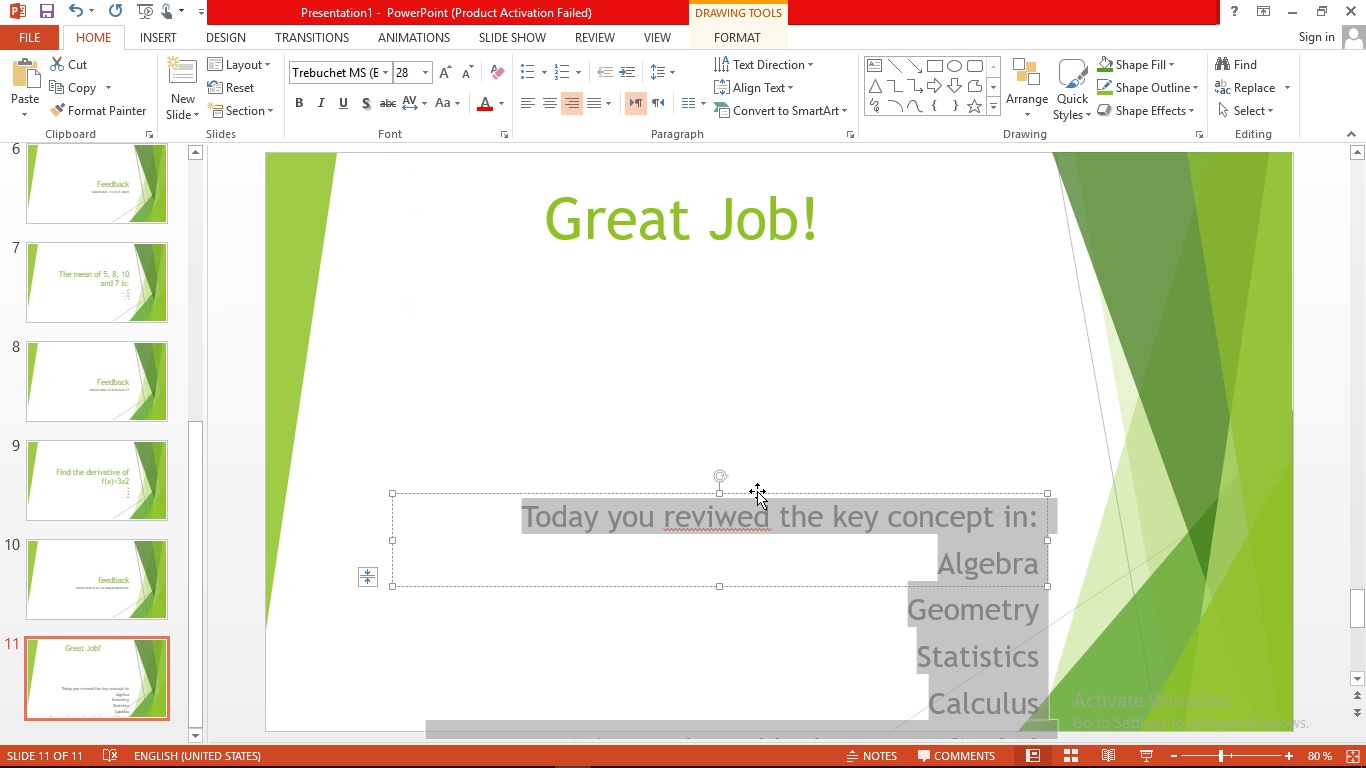 
left_click_drag(start_coordinate=[758, 491], to_coordinate=[716, 307])
 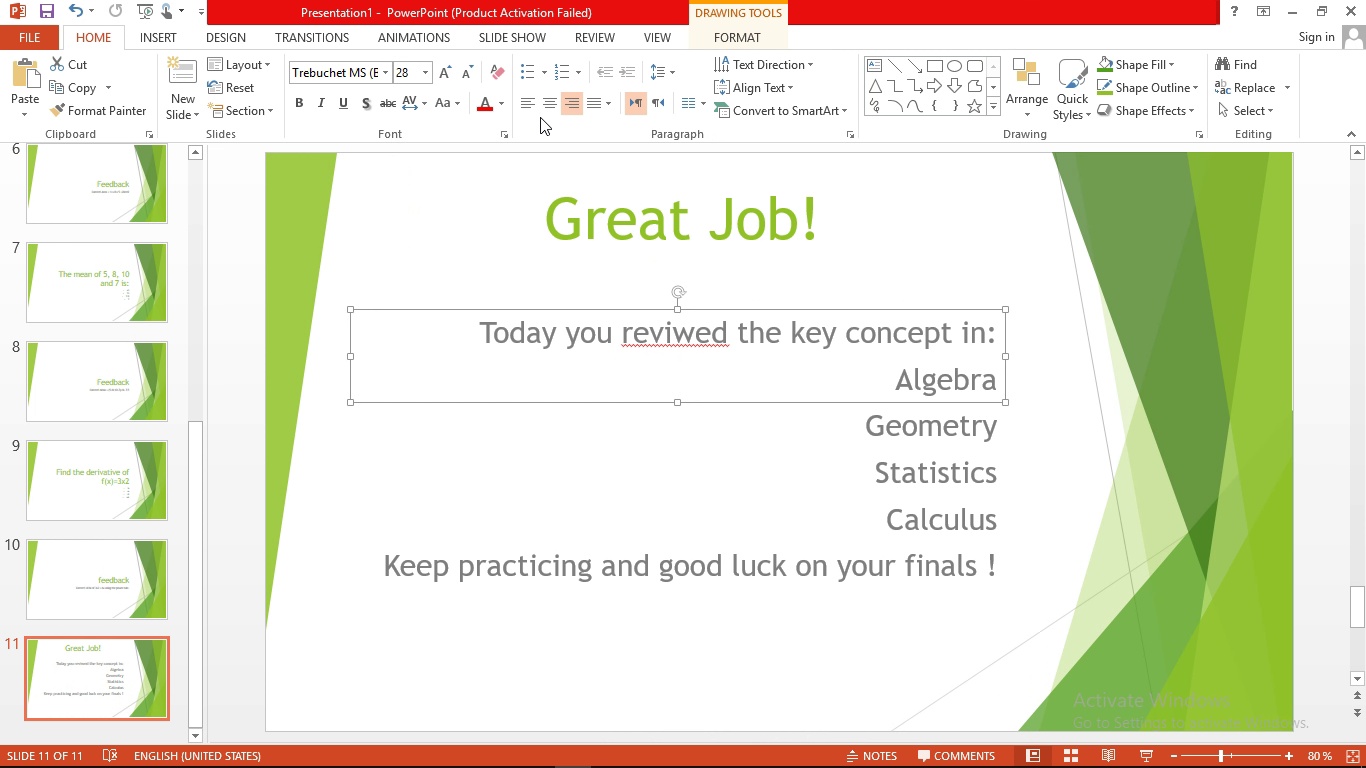 
left_click([525, 107])
 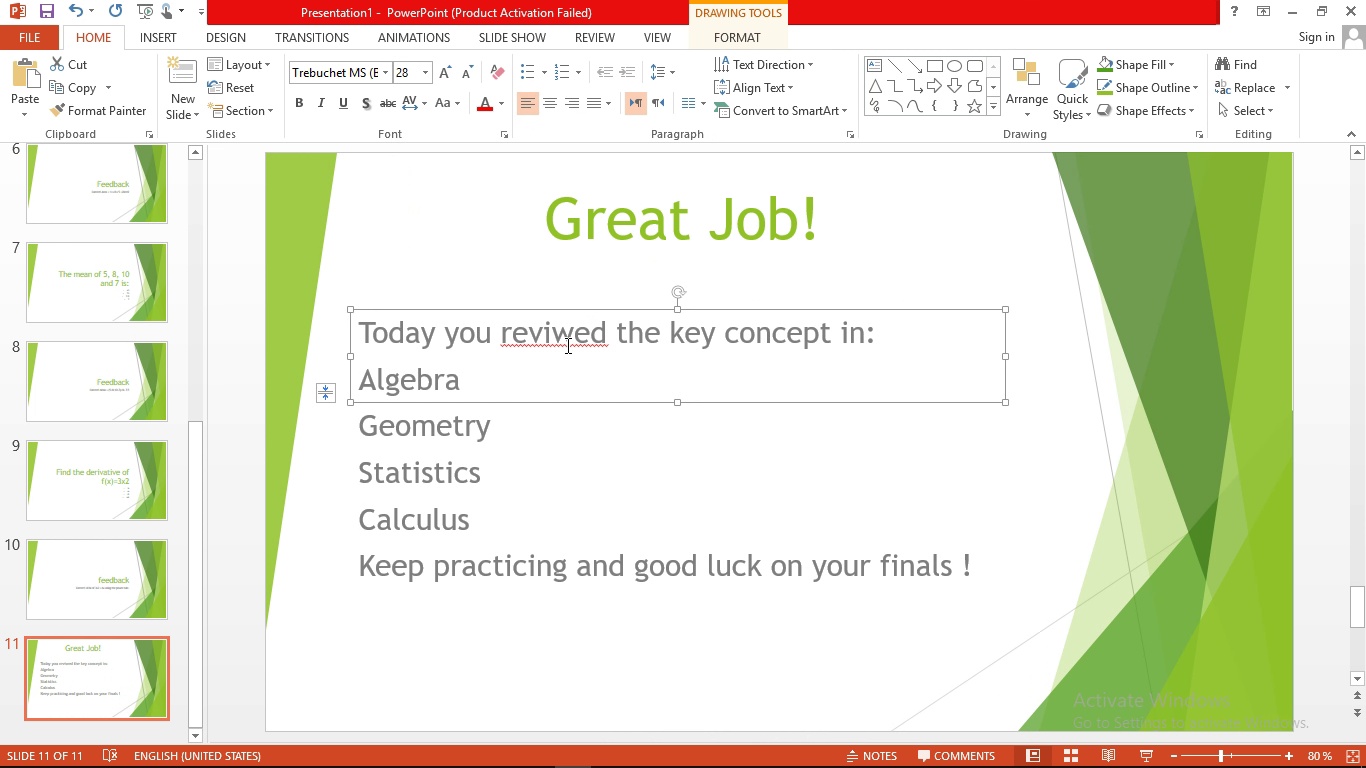 
left_click([566, 345])
 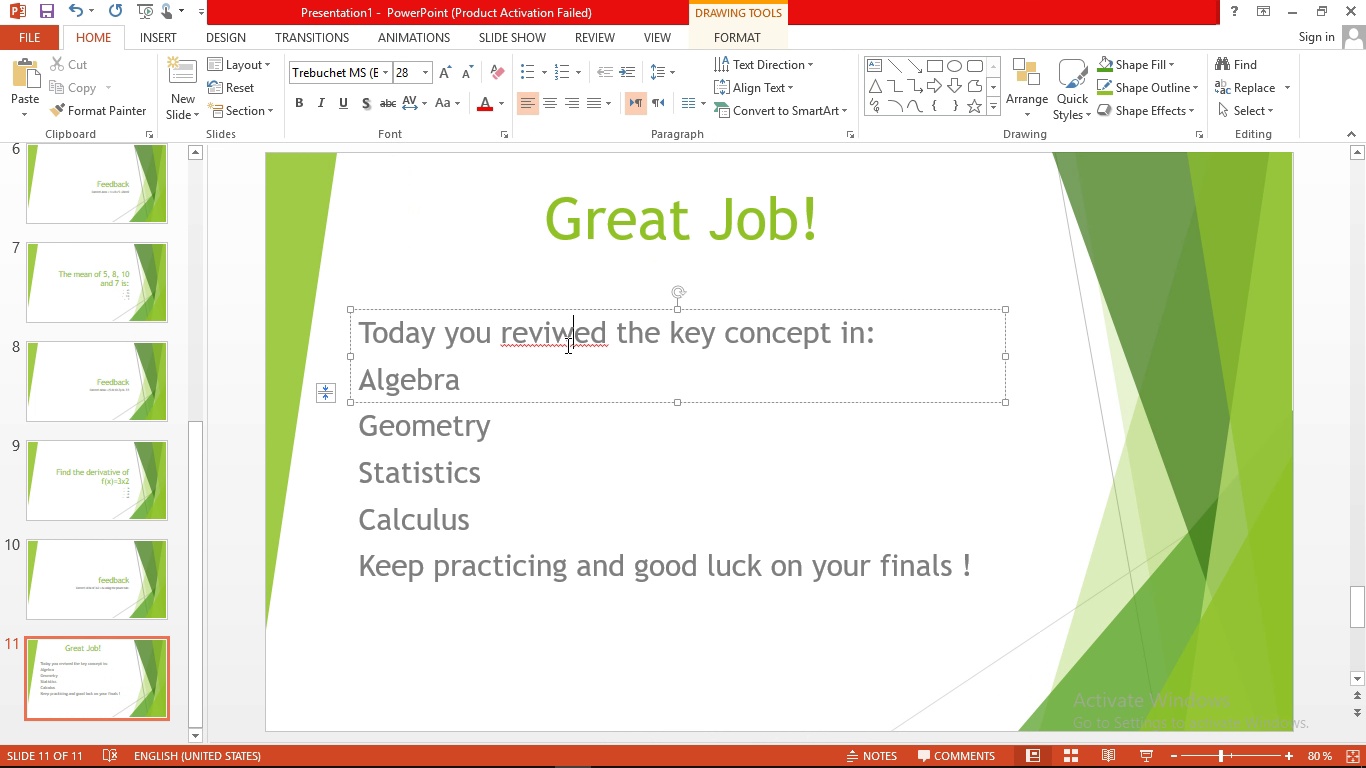 
right_click([566, 345])
 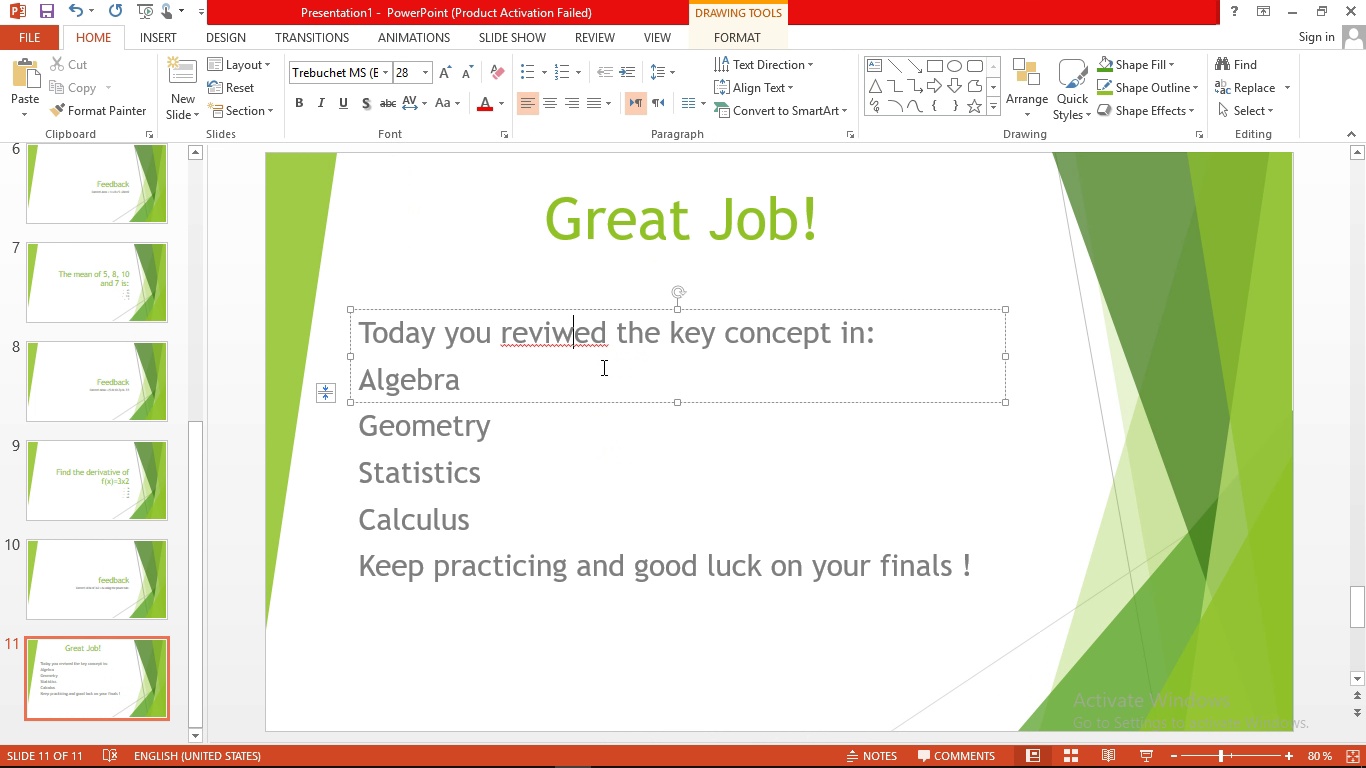 
left_click([602, 367])
 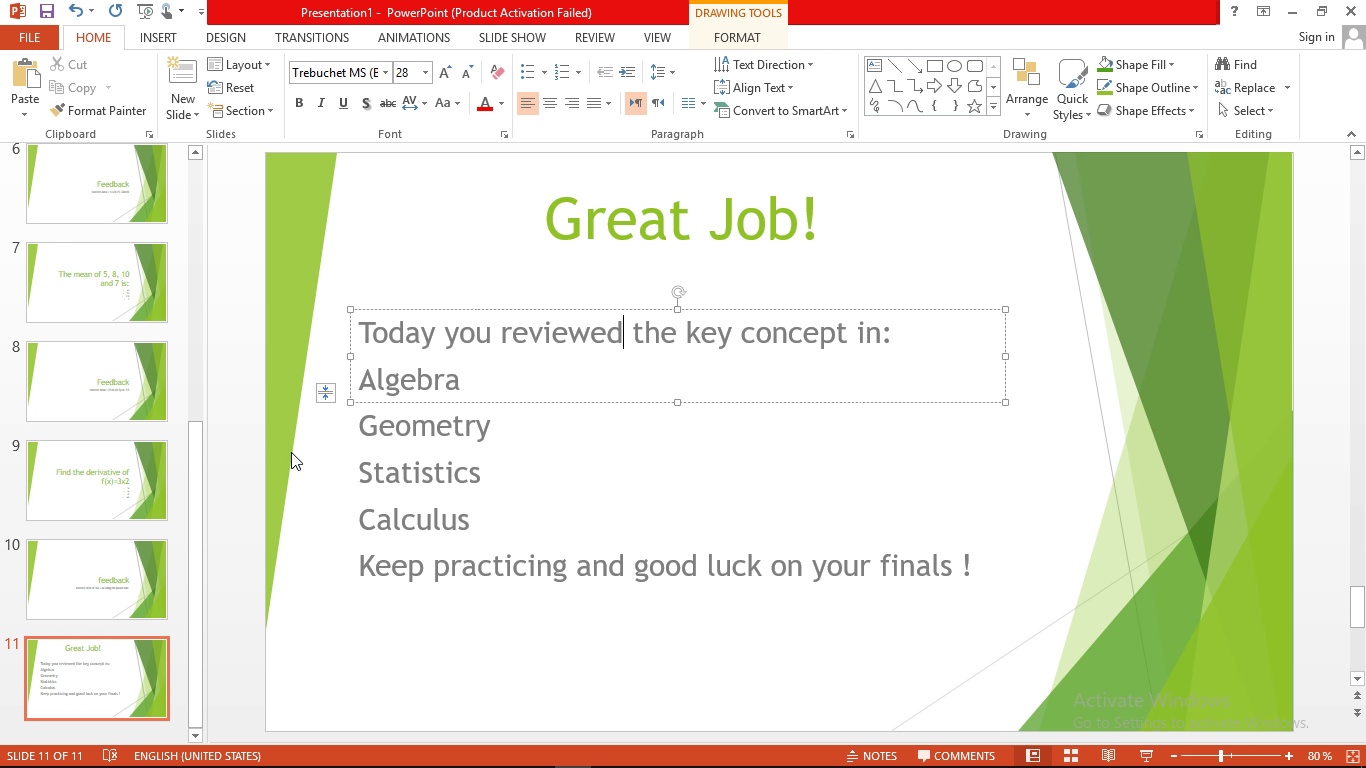 
left_click_drag(start_coordinate=[197, 490], to_coordinate=[273, 108])
 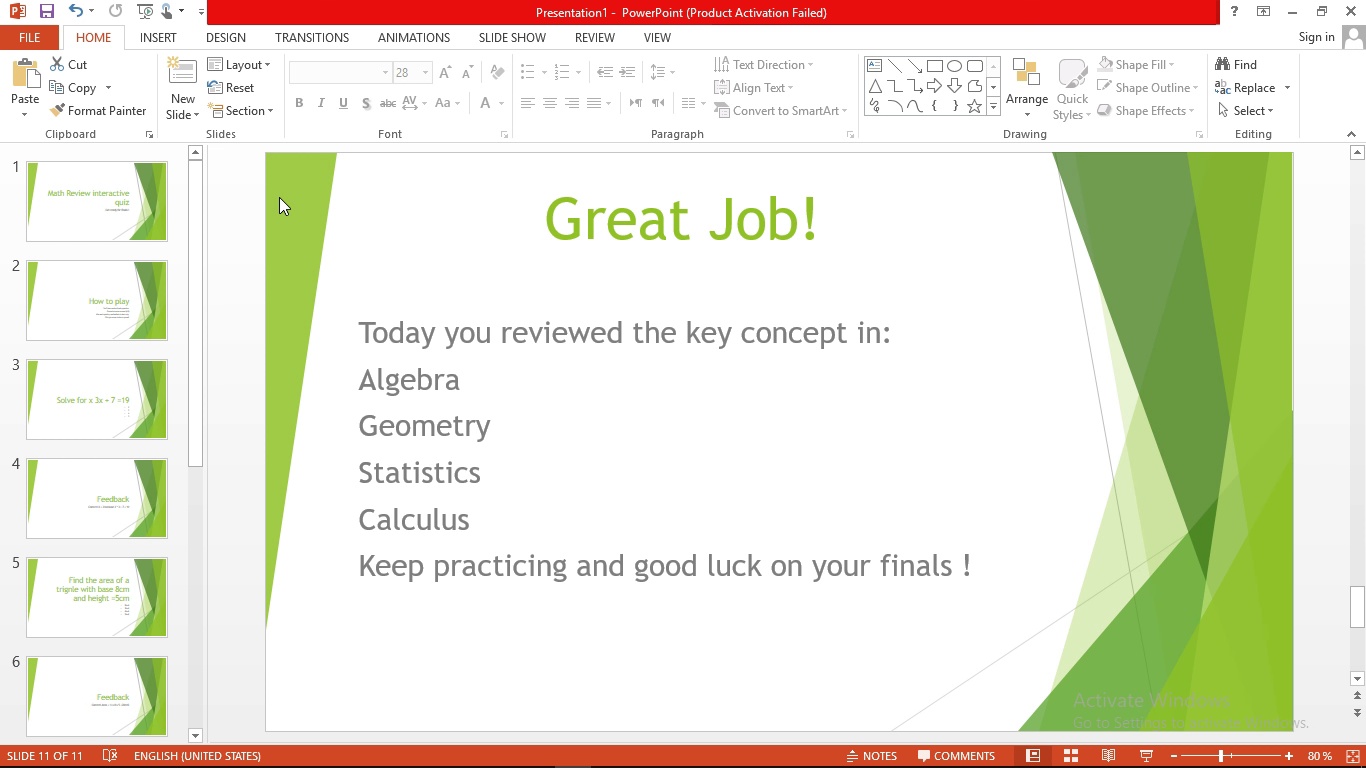 
wait(51.54)
 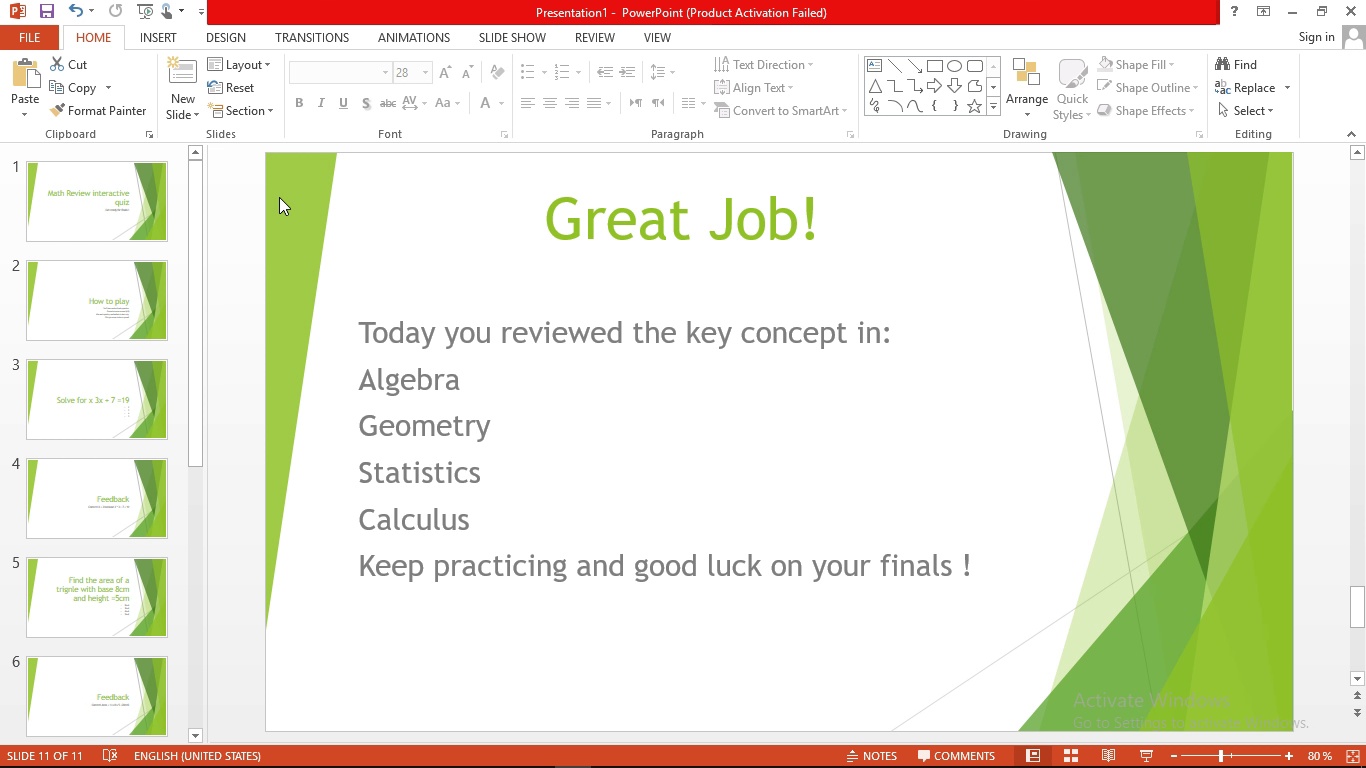 
left_click([123, 206])
 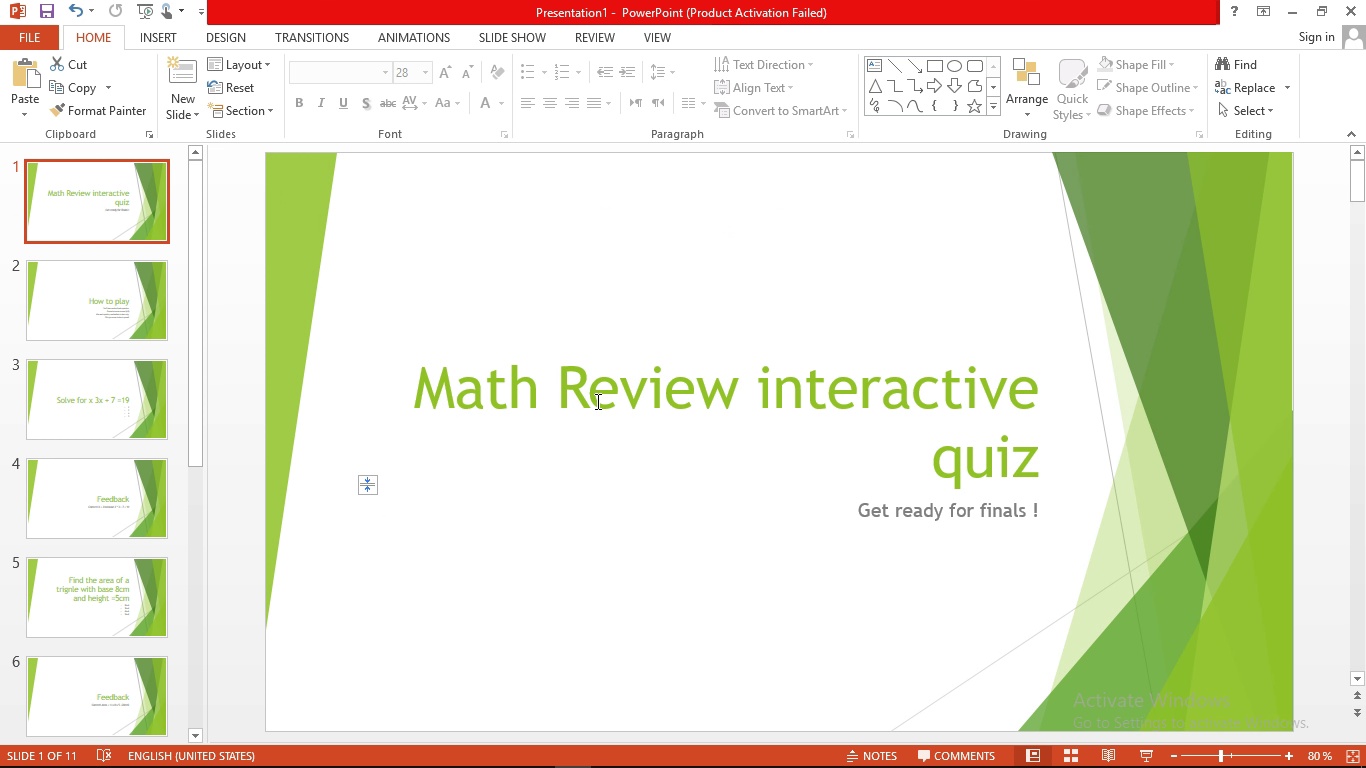 
left_click([596, 401])
 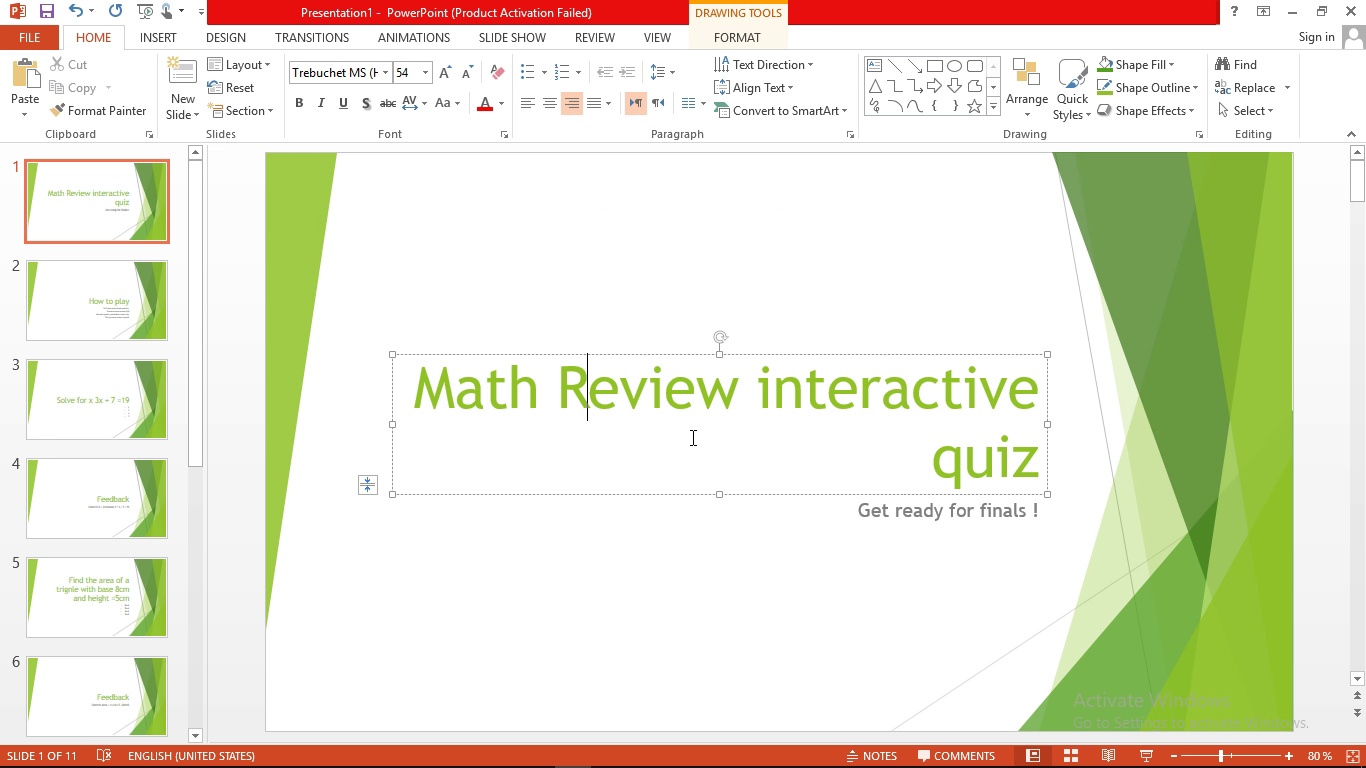 
left_click_drag(start_coordinate=[429, 386], to_coordinate=[1019, 478])
 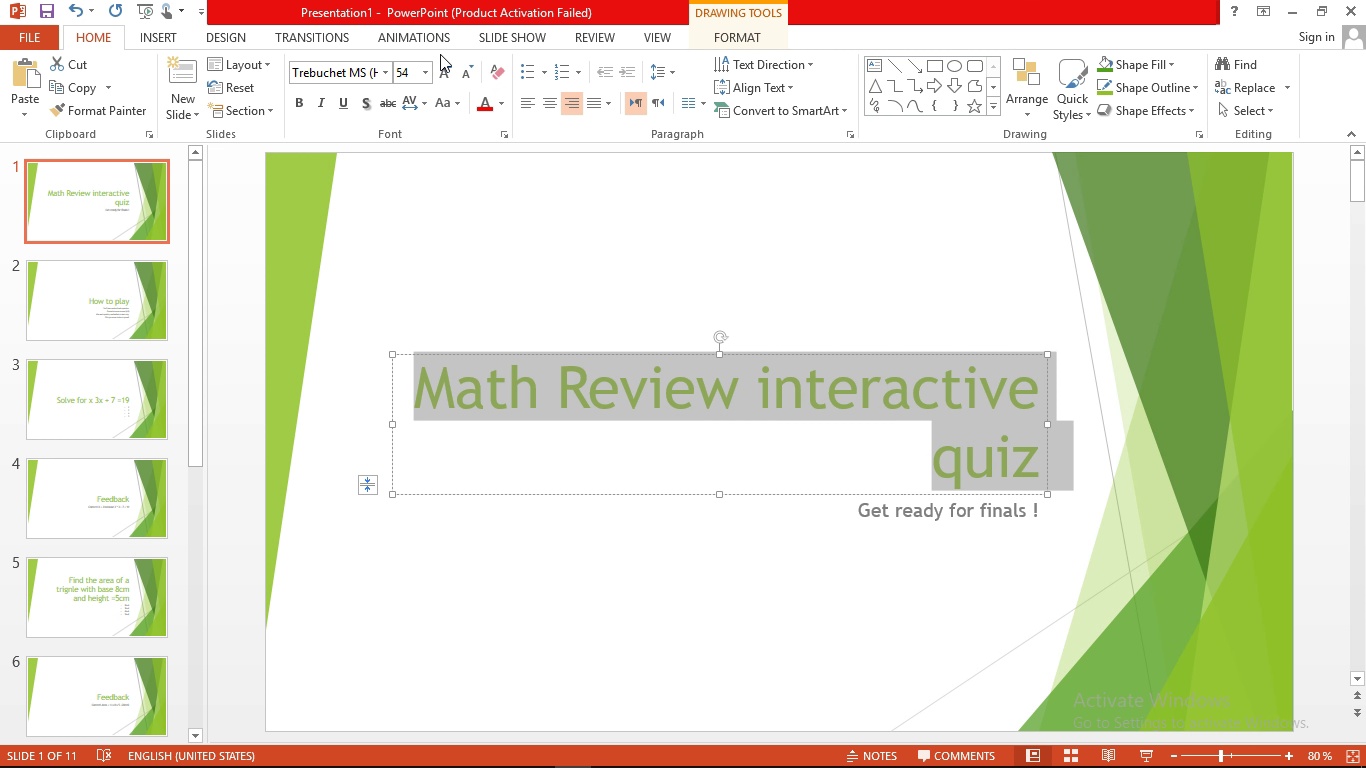 
left_click([445, 107])
 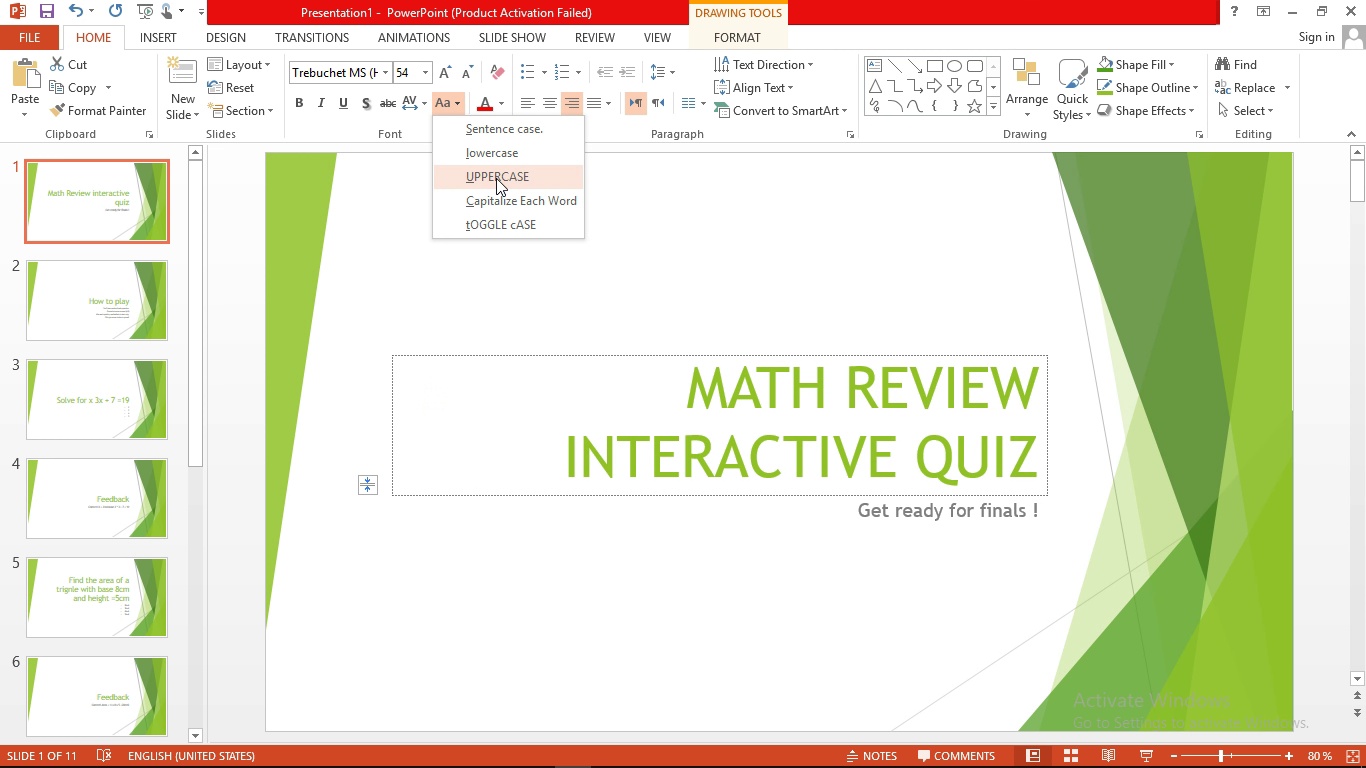 
left_click([496, 178])
 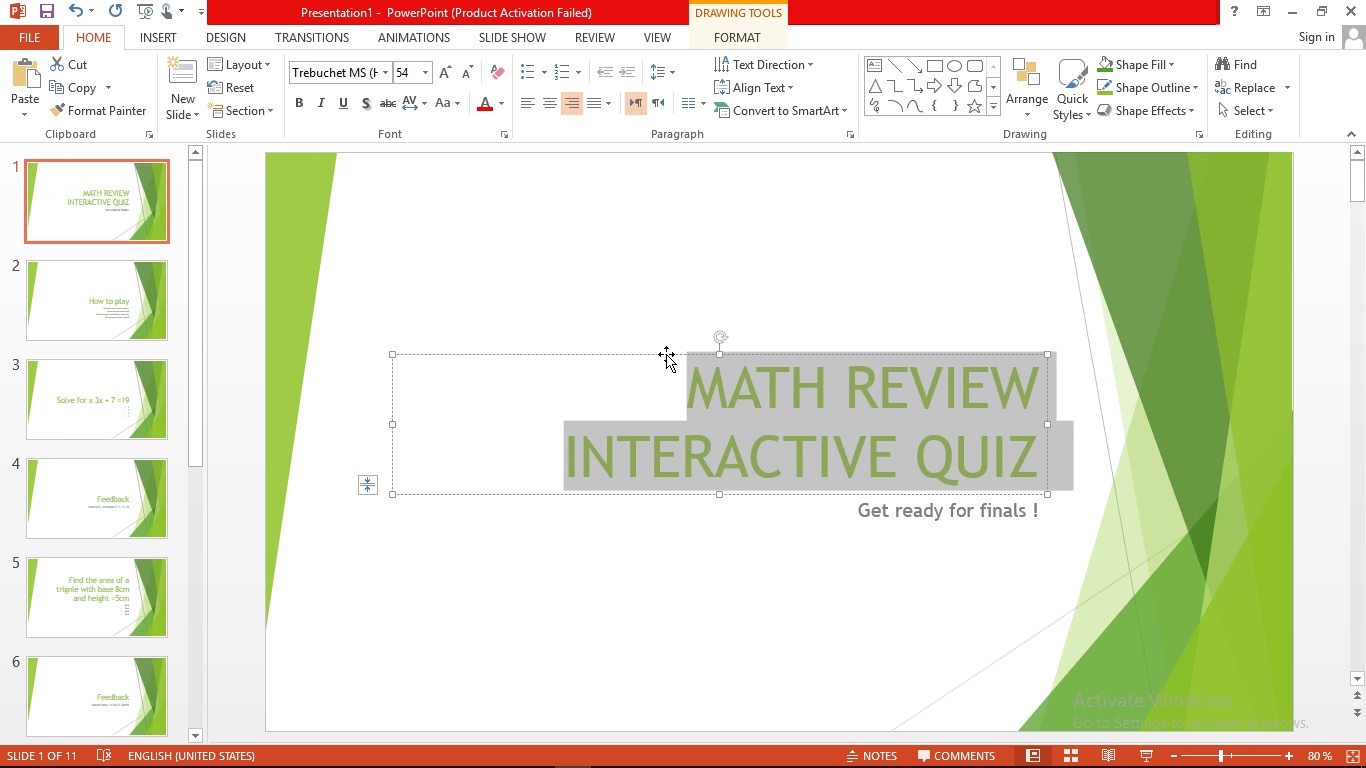 
left_click_drag(start_coordinate=[665, 354], to_coordinate=[614, 202])
 